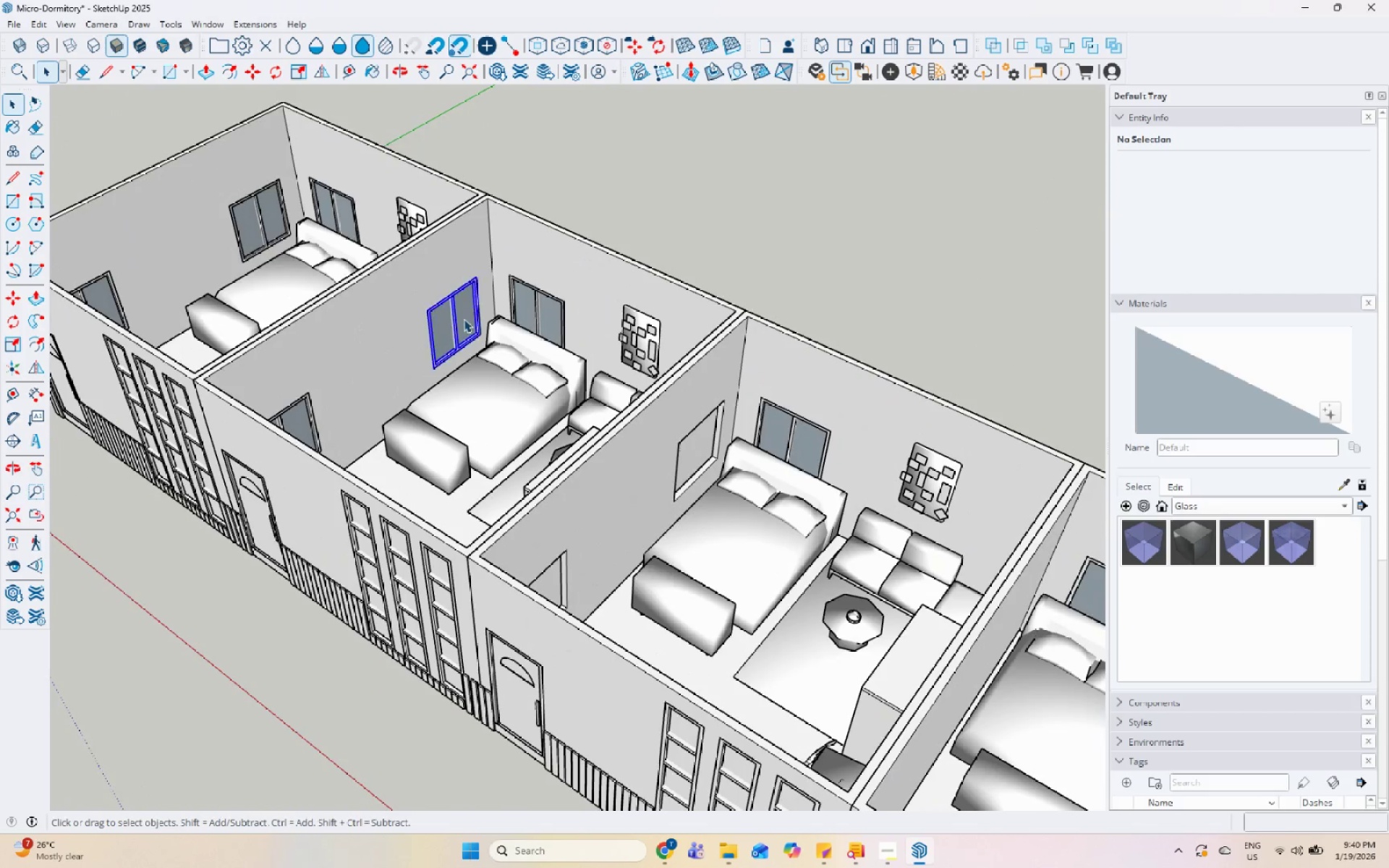 
scroll: coordinate [360, 330], scroll_direction: up, amount: 5.0
 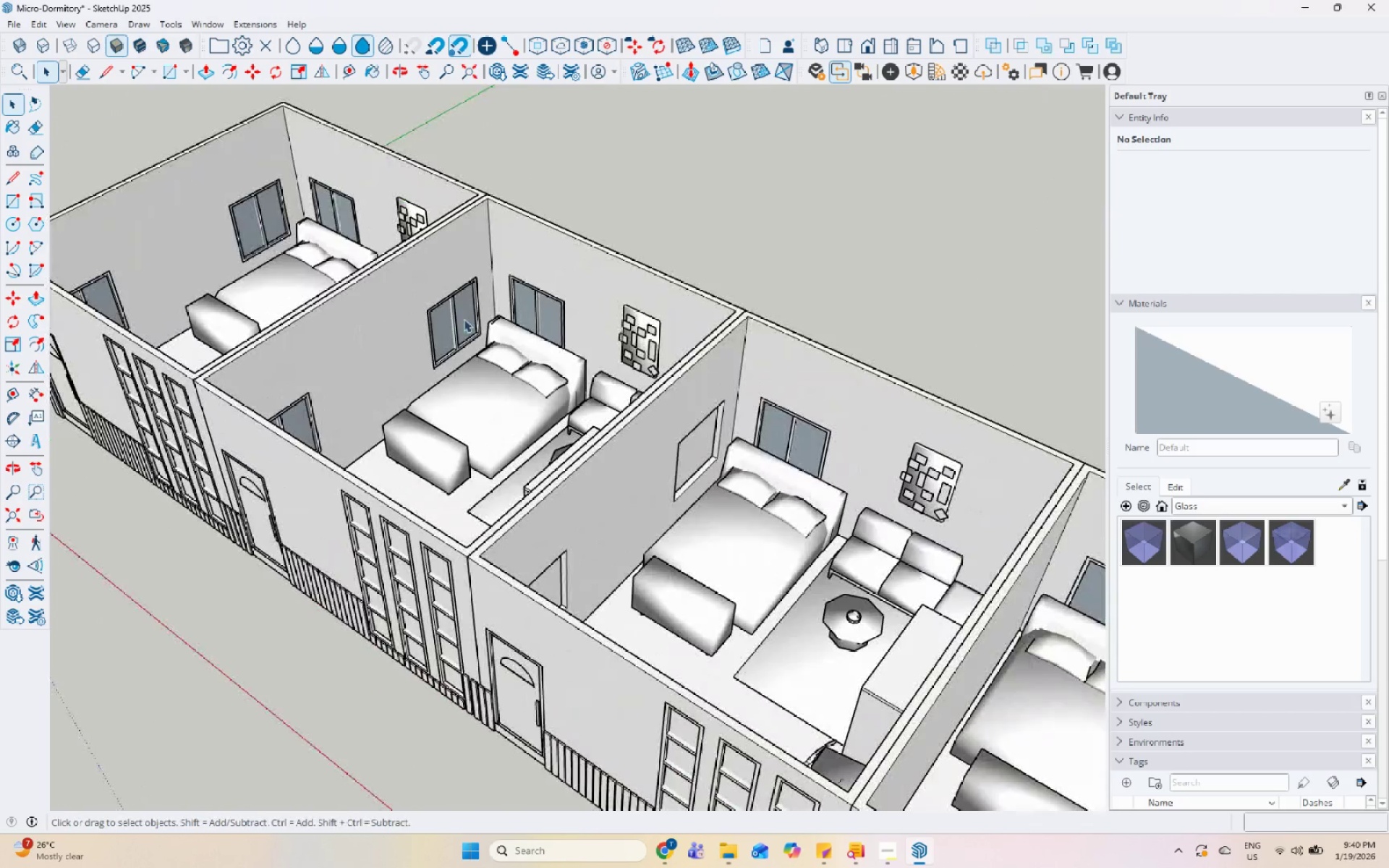 
right_click([464, 319])
 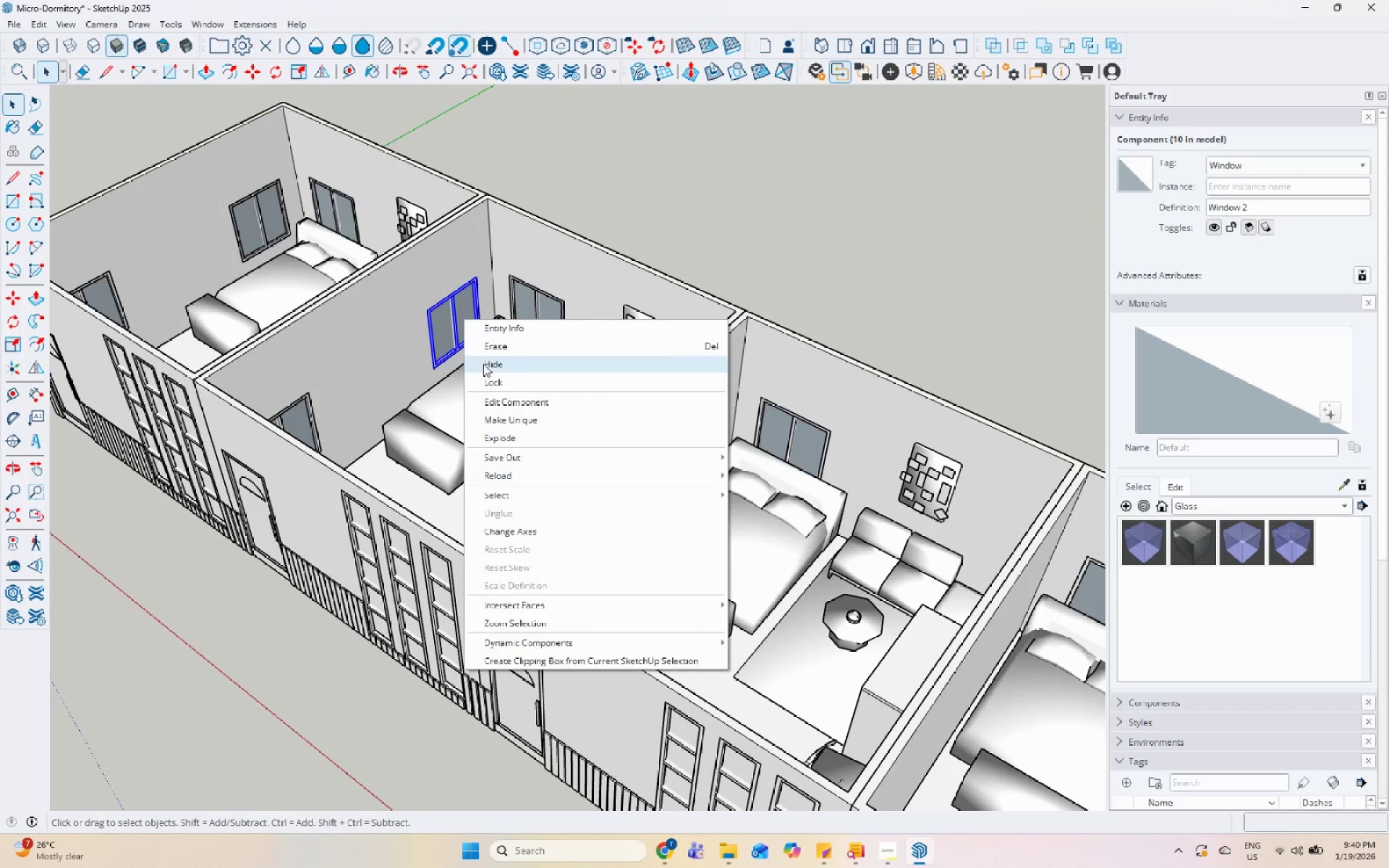 
left_click([503, 333])
 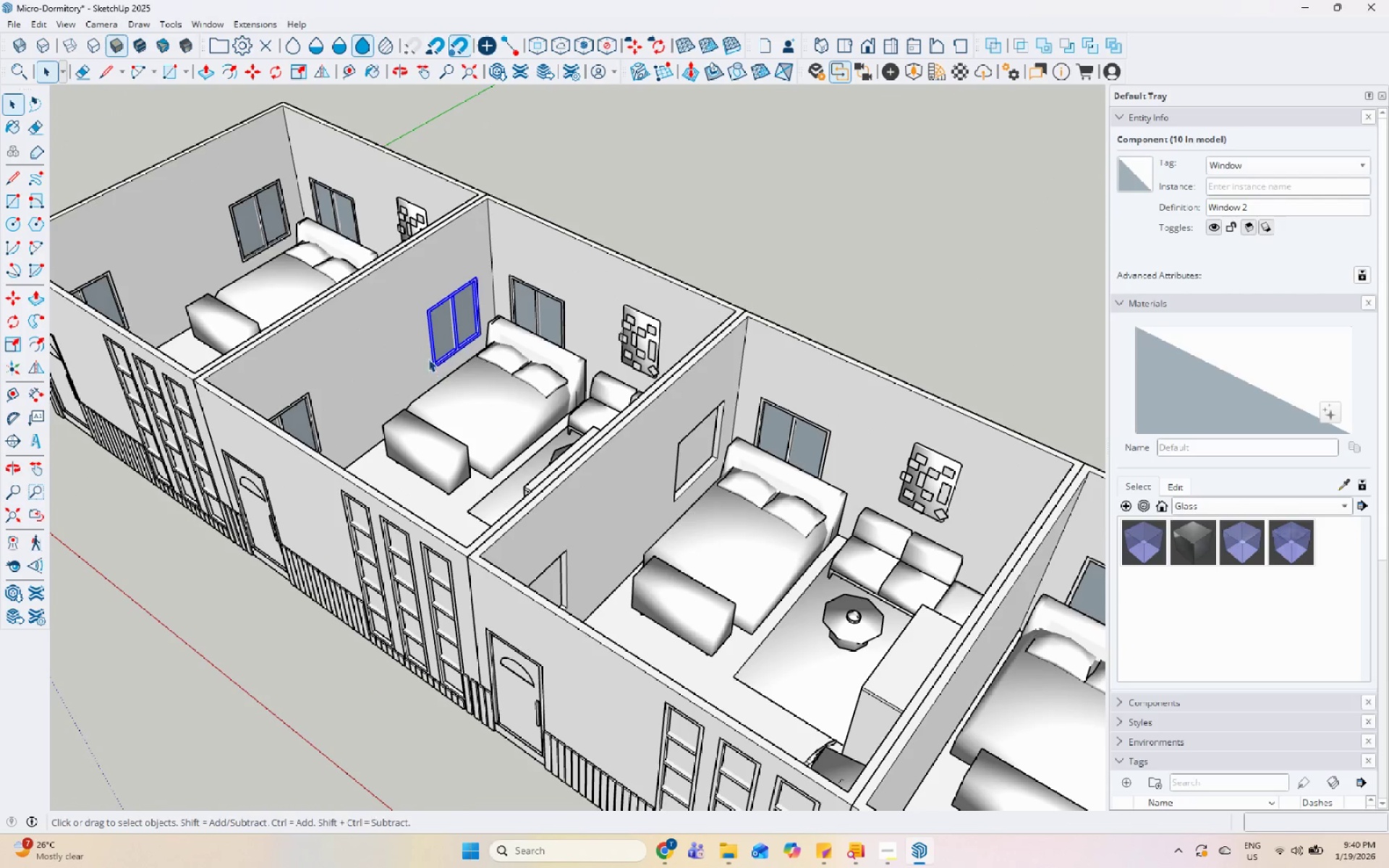 
right_click([451, 312])
 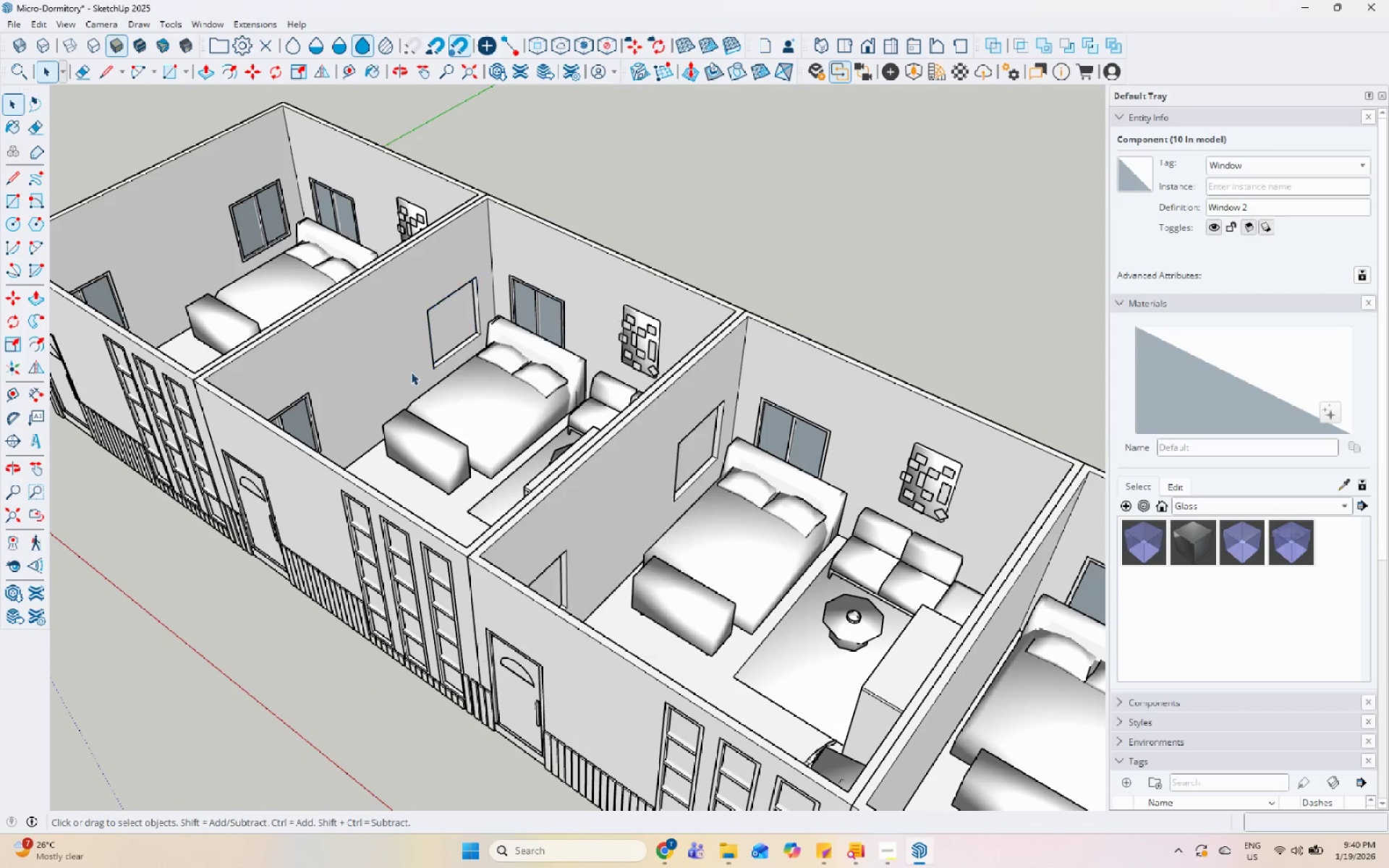 
double_click([309, 421])
 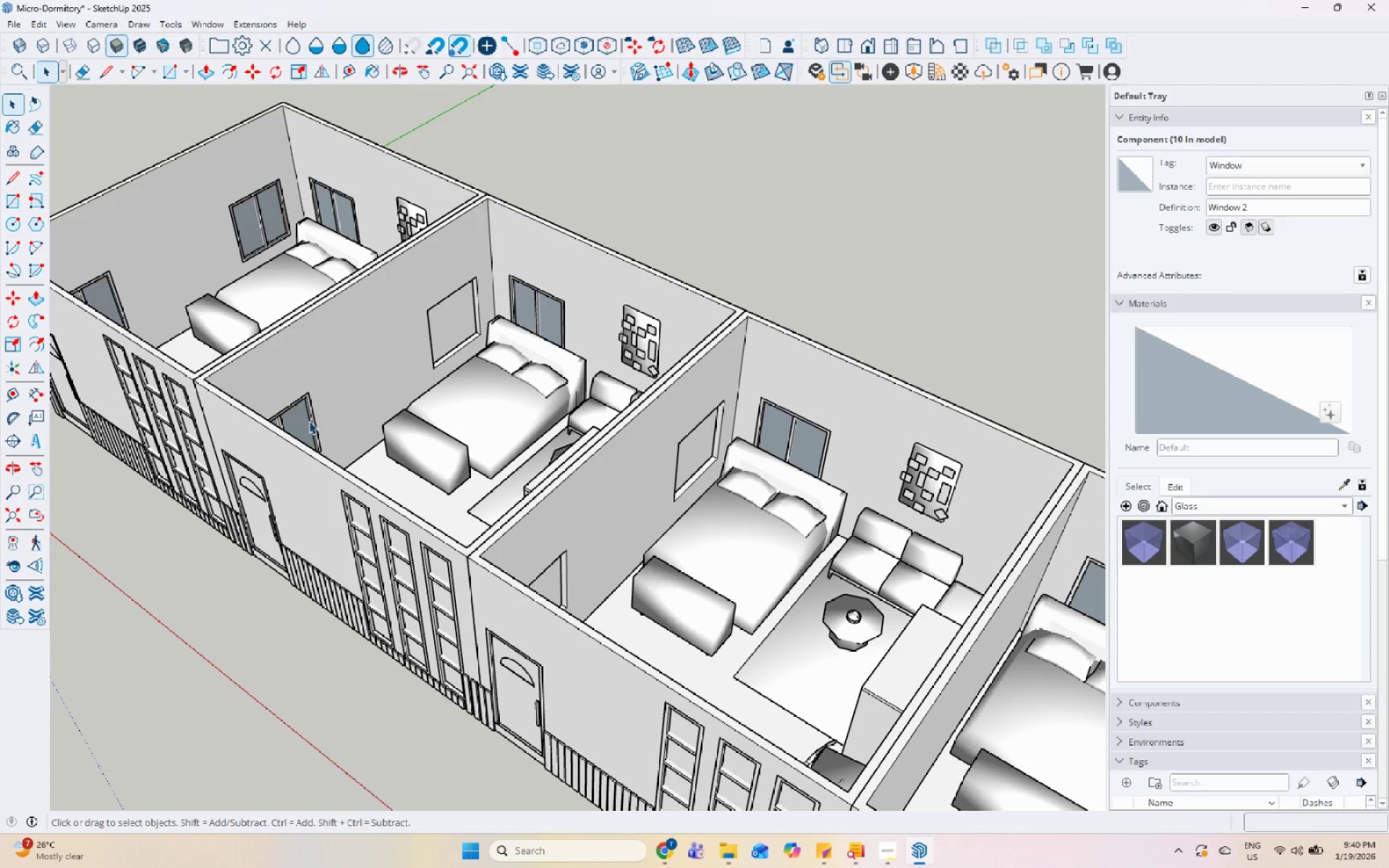 
right_click([309, 421])
 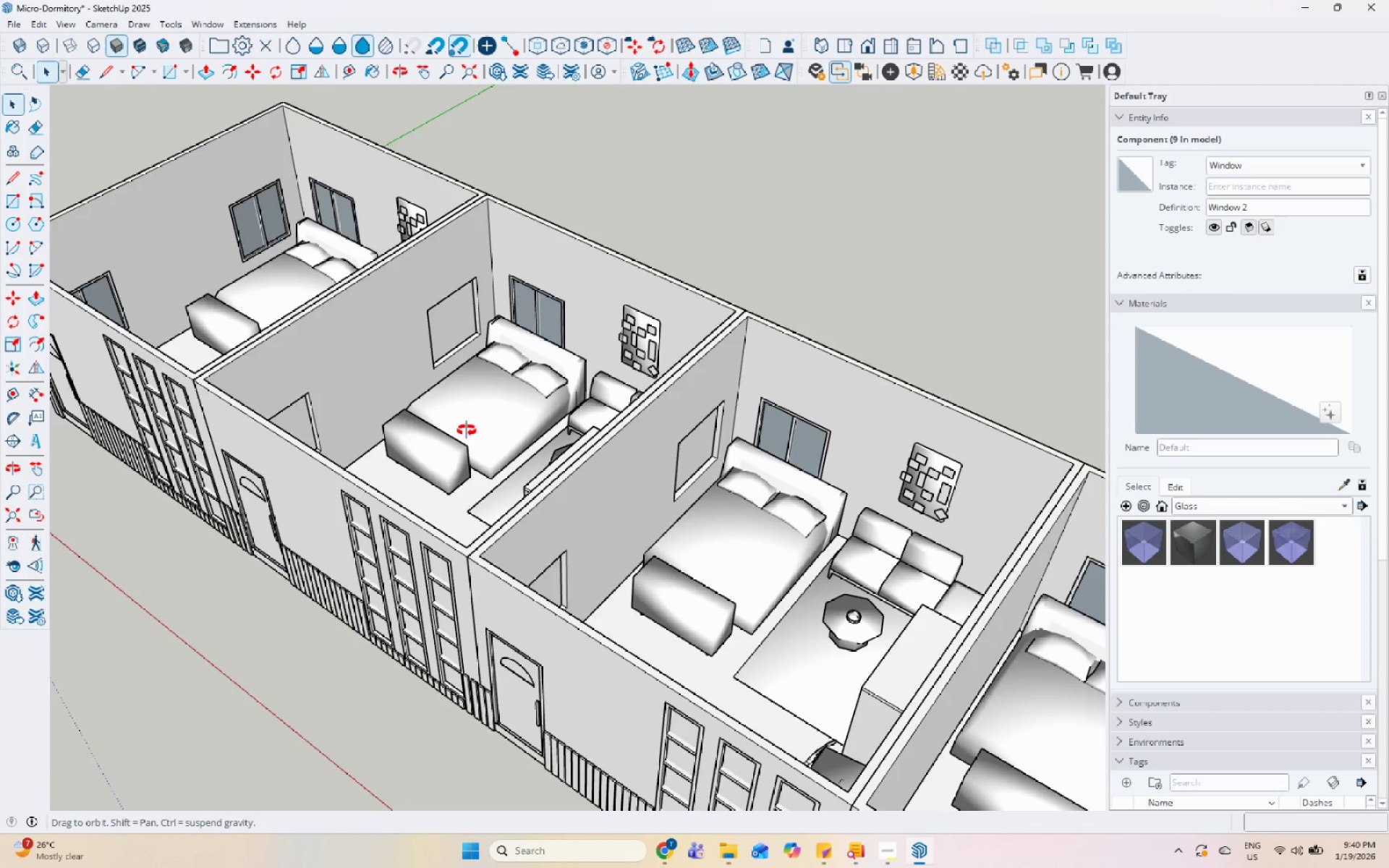 
left_click([344, 371])
 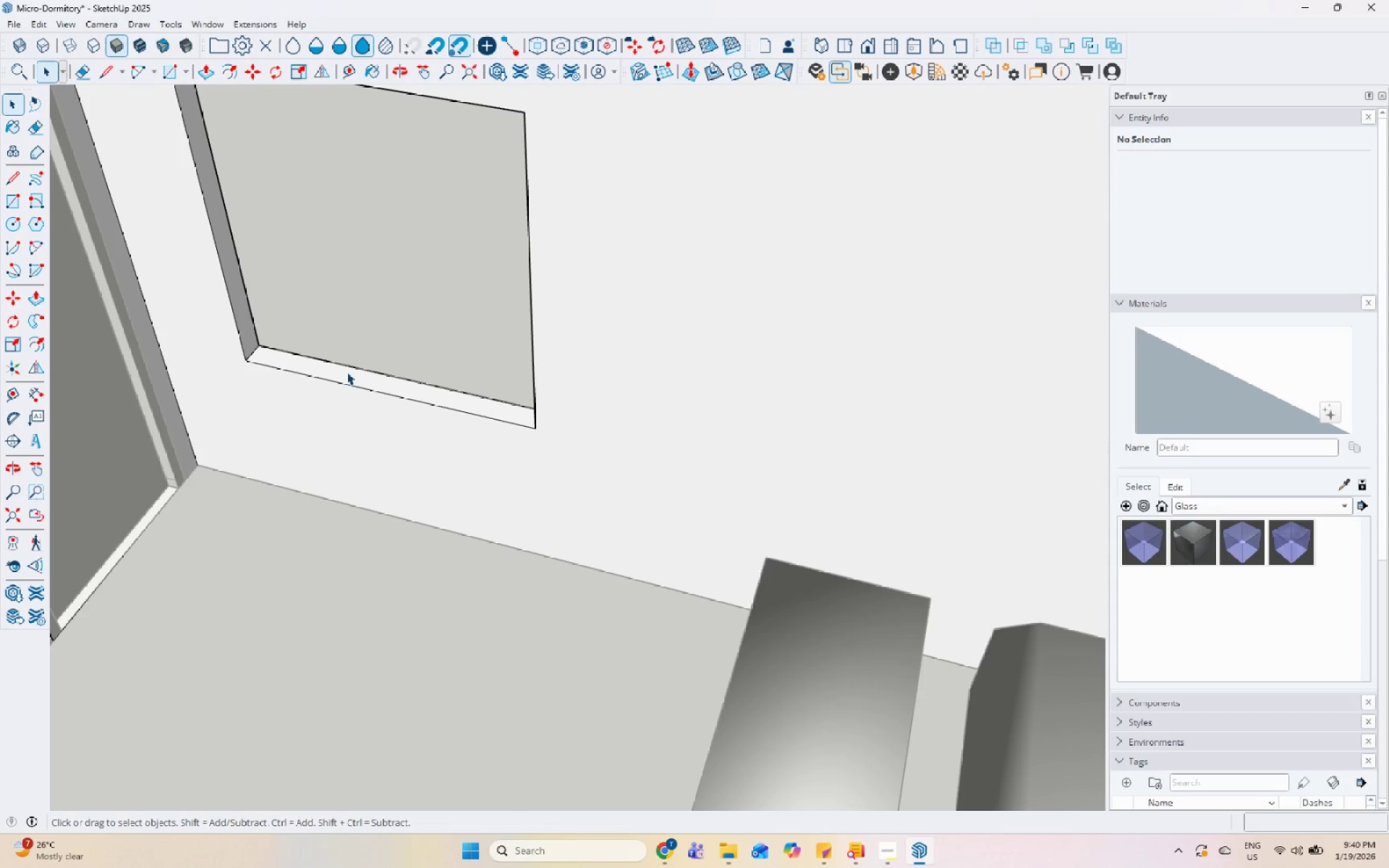 
scroll: coordinate [385, 308], scroll_direction: up, amount: 16.0
 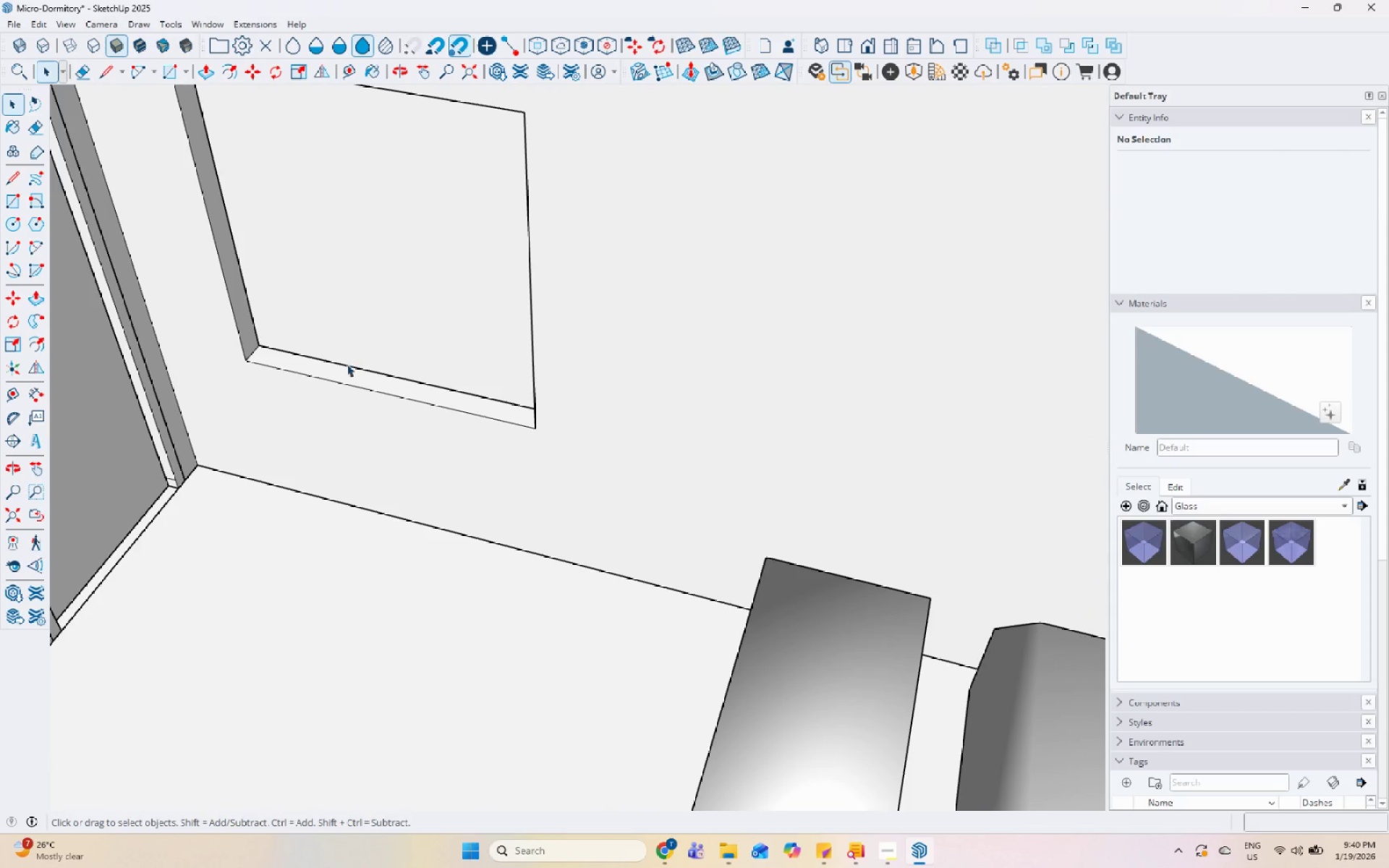 
triple_click([365, 372])
 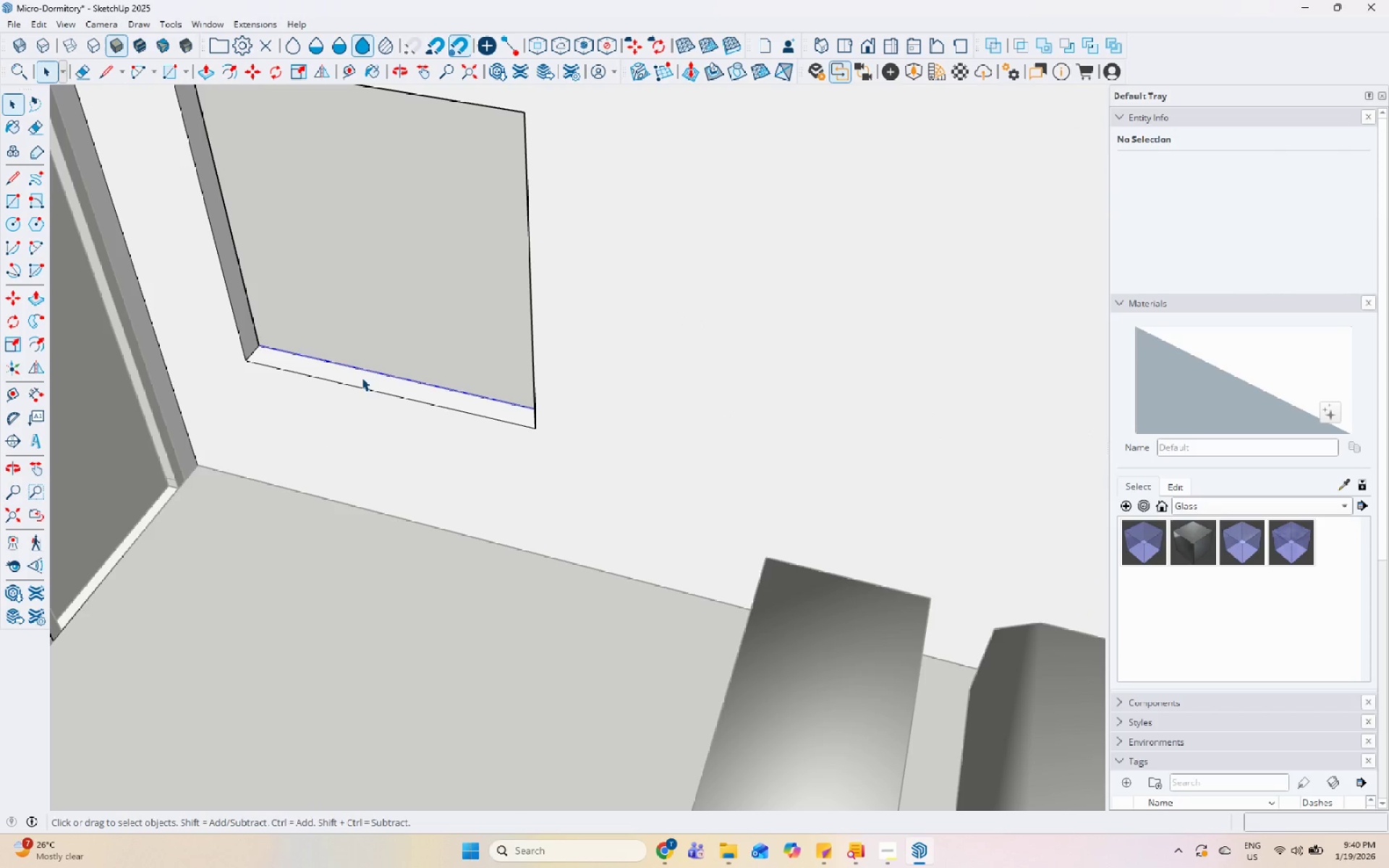 
triple_click([362, 378])
 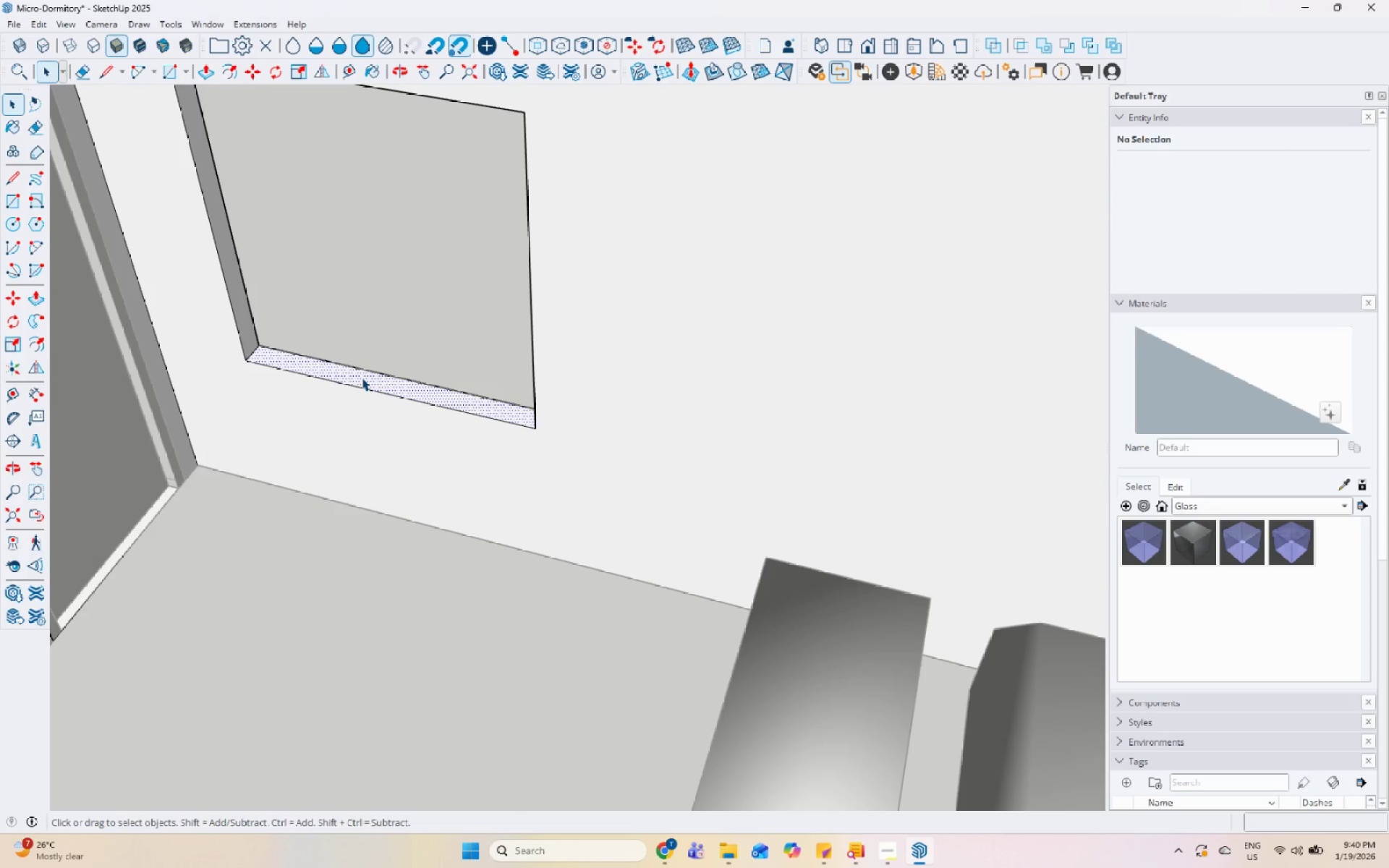 
key(P)
 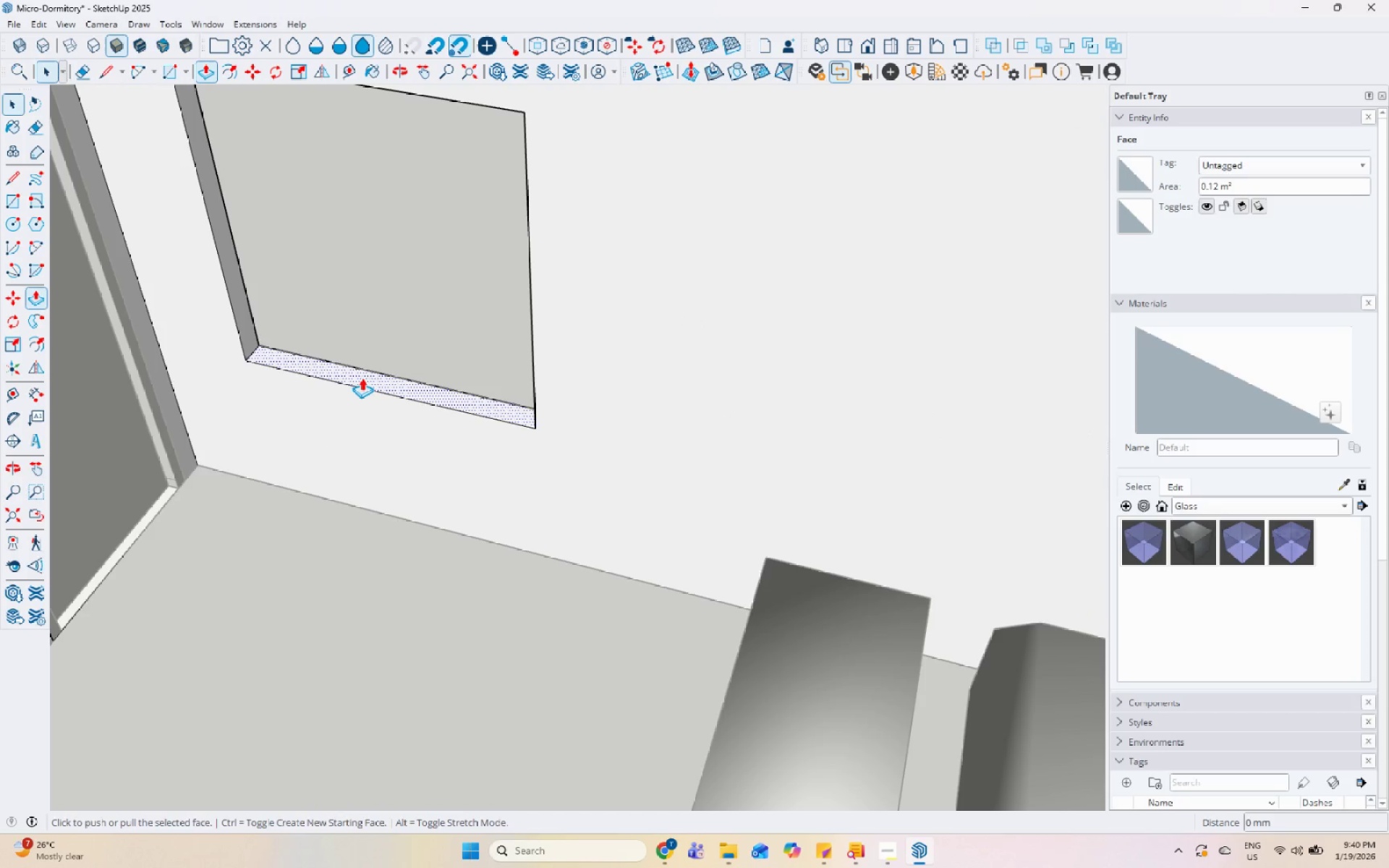 
left_click([362, 378])
 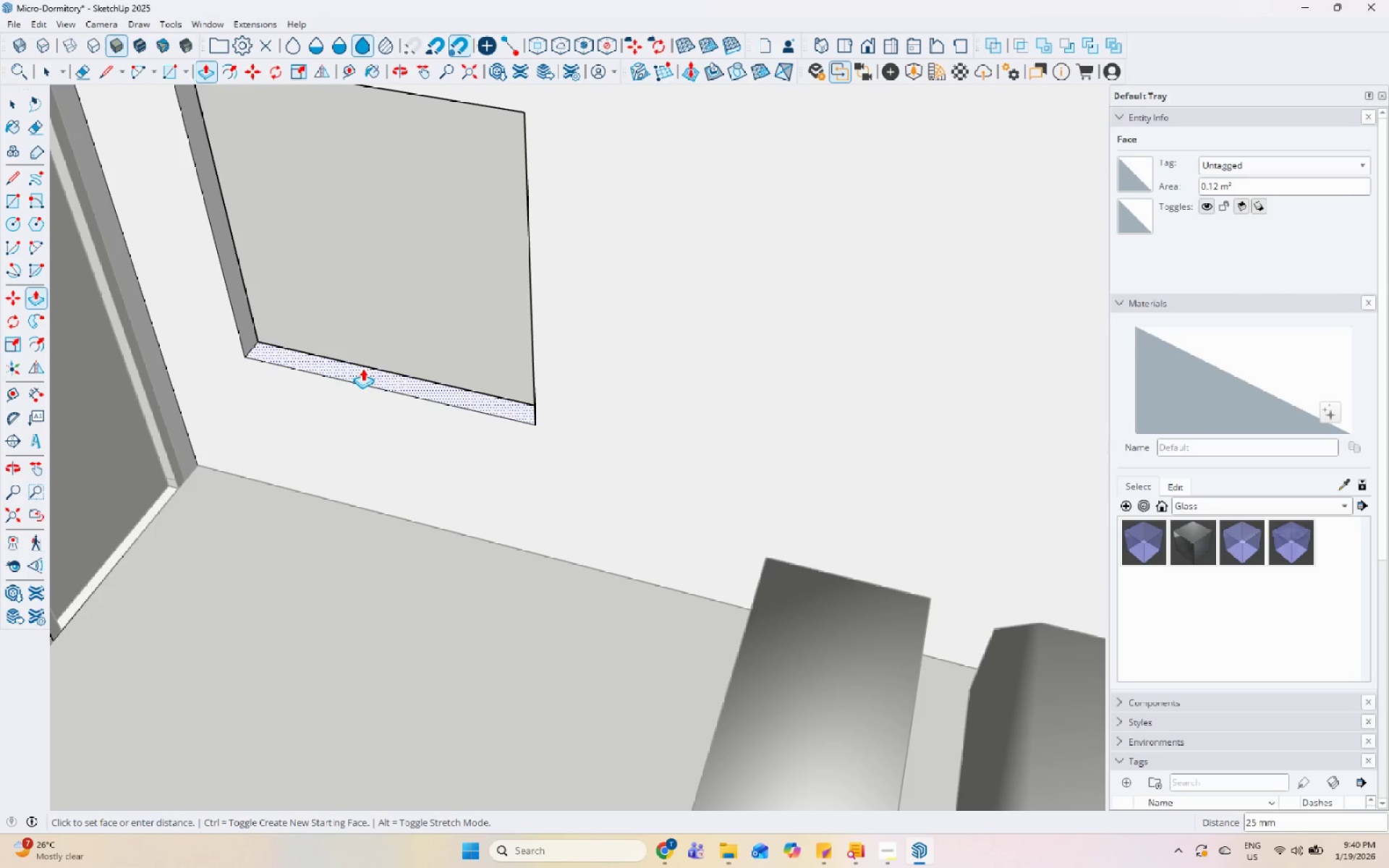 
scroll: coordinate [365, 358], scroll_direction: down, amount: 6.0
 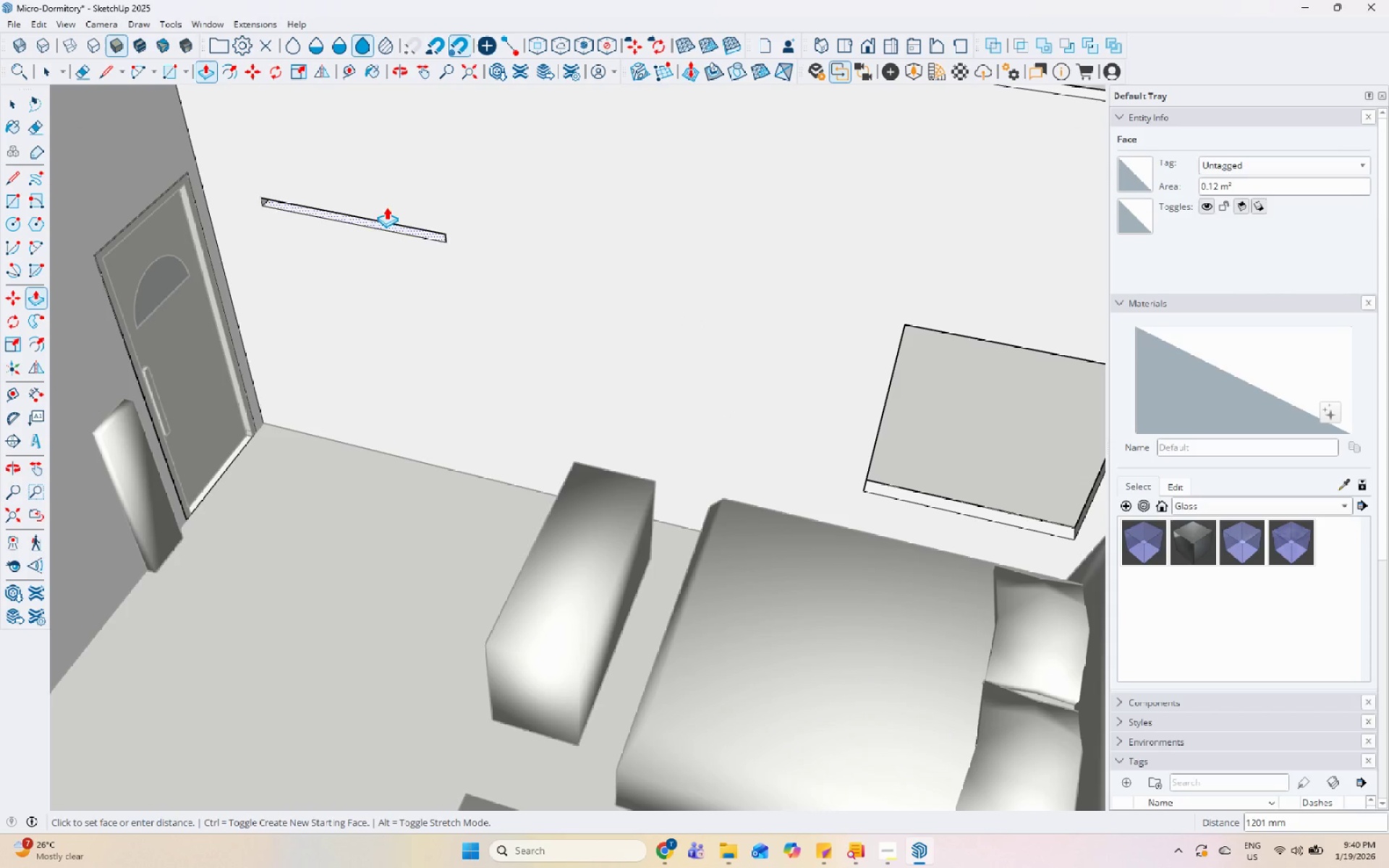 
left_click([313, 209])
 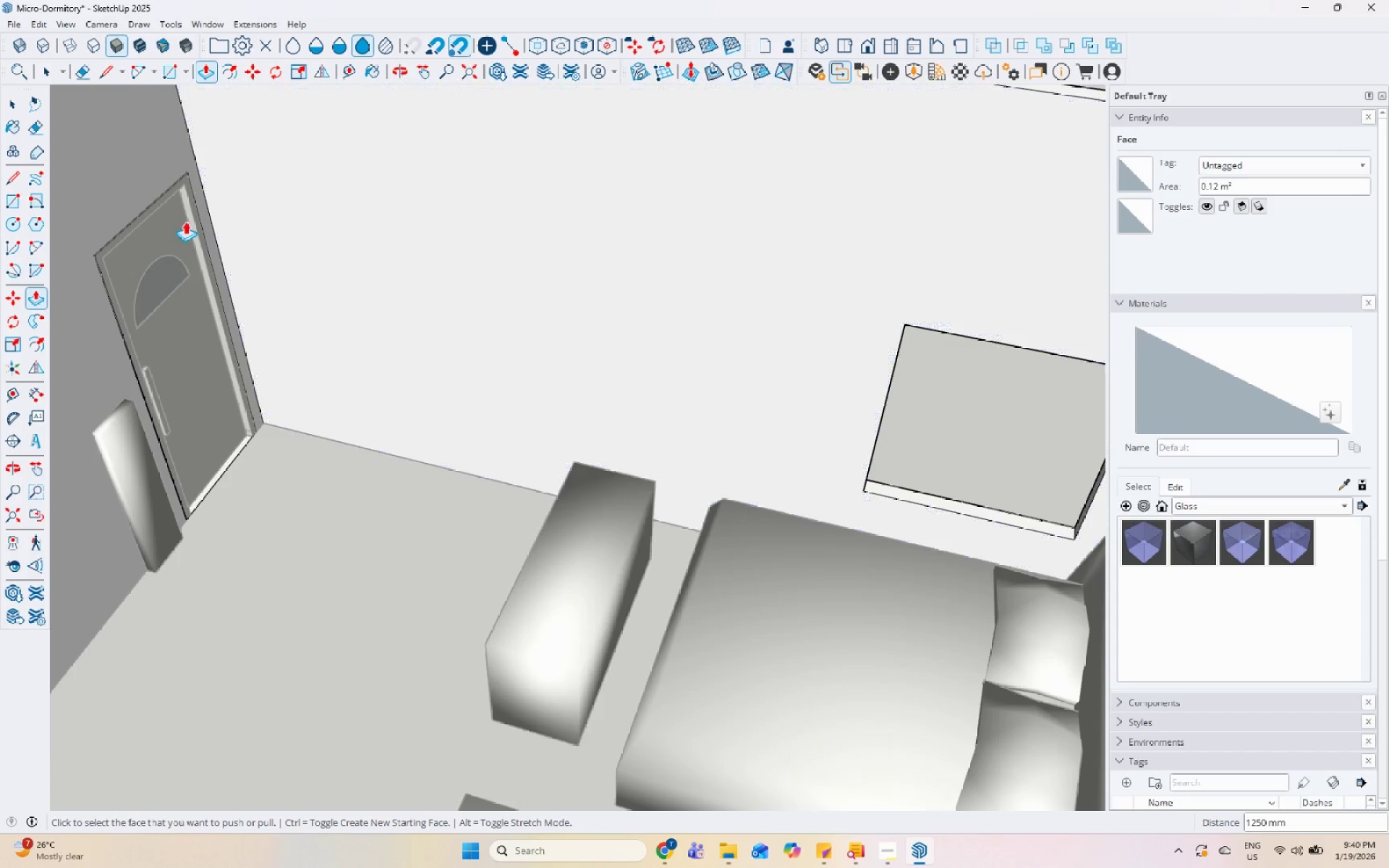 
scroll: coordinate [587, 328], scroll_direction: none, amount: 0.0
 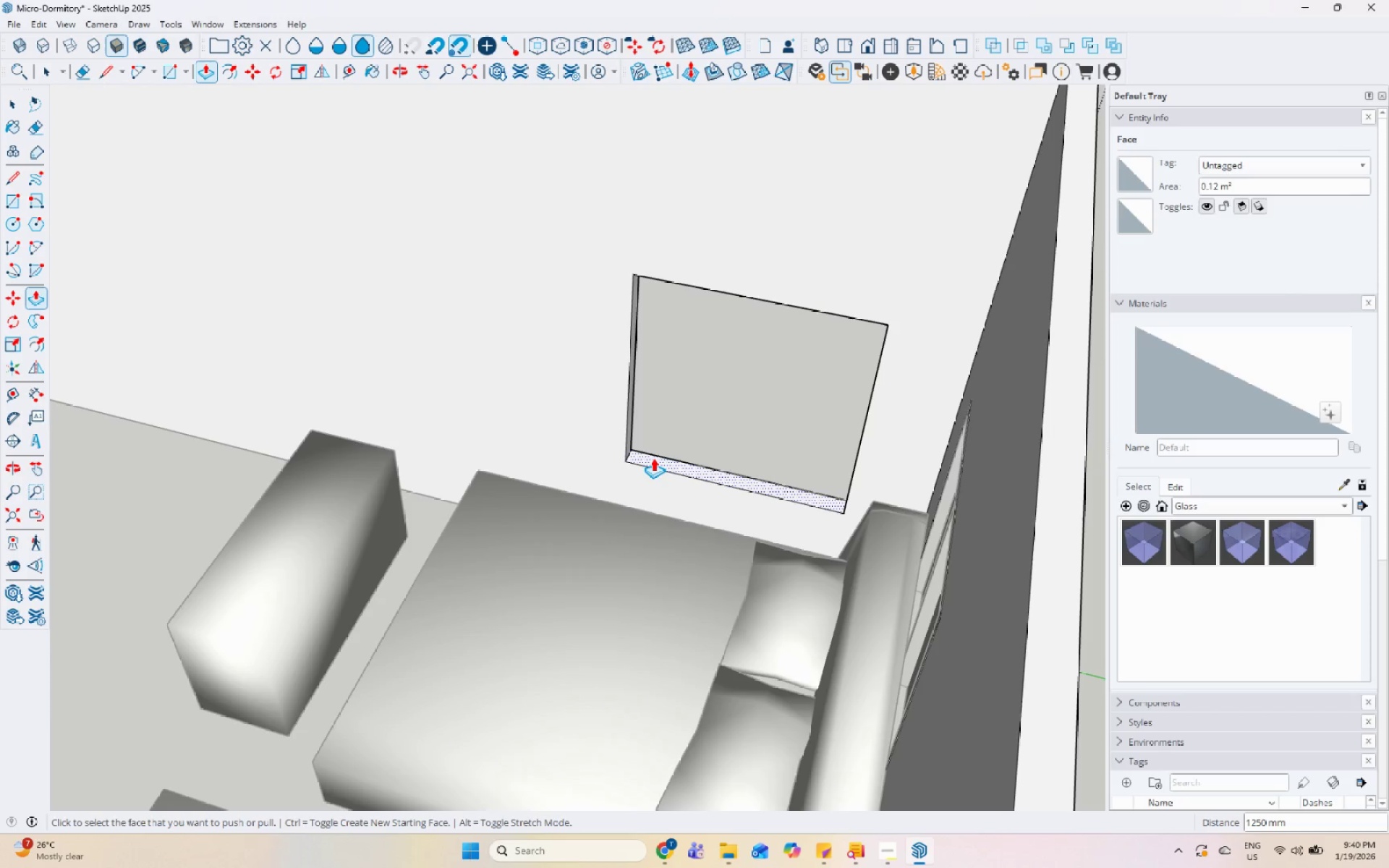 
left_click([653, 458])
 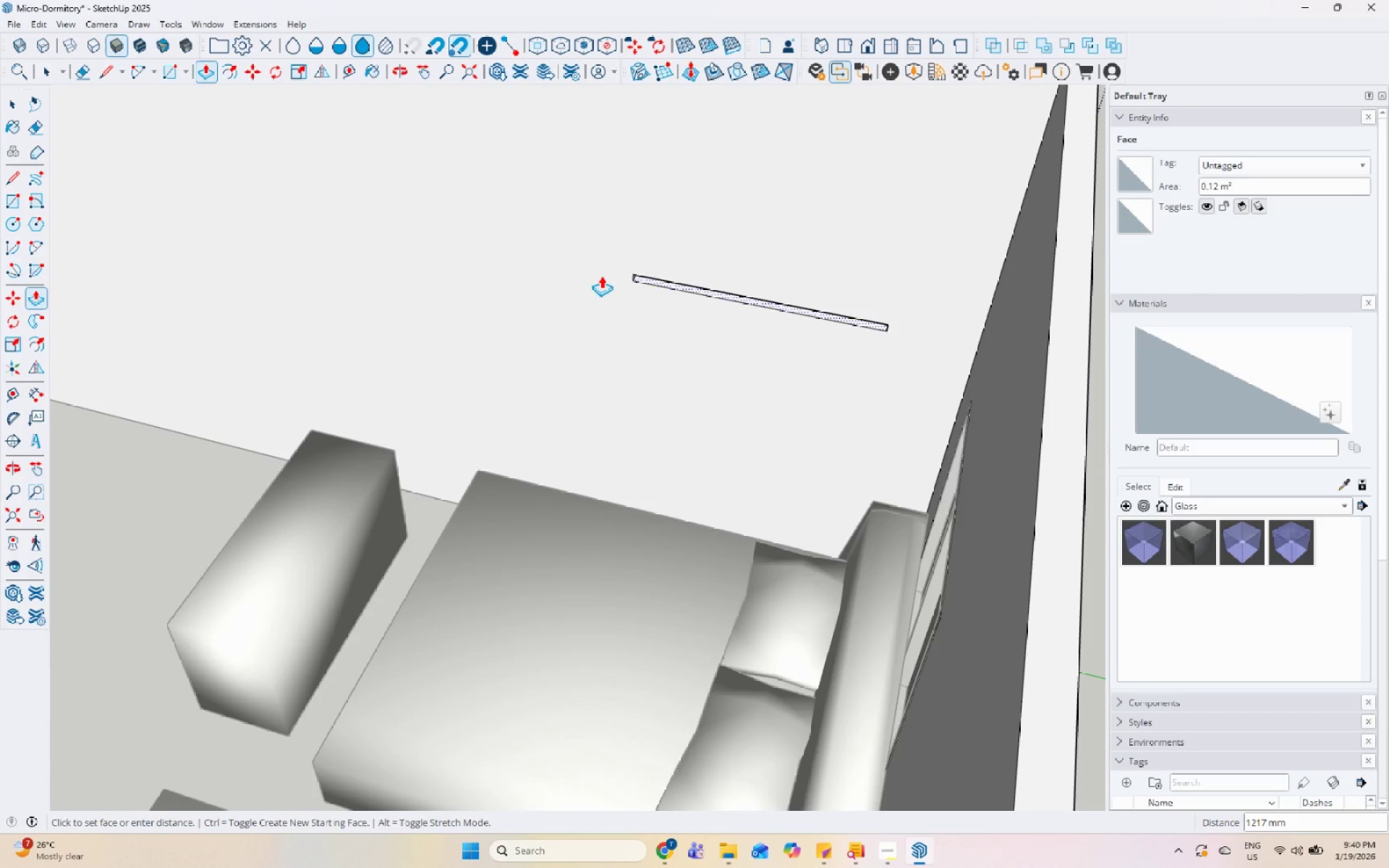 
left_click([584, 267])
 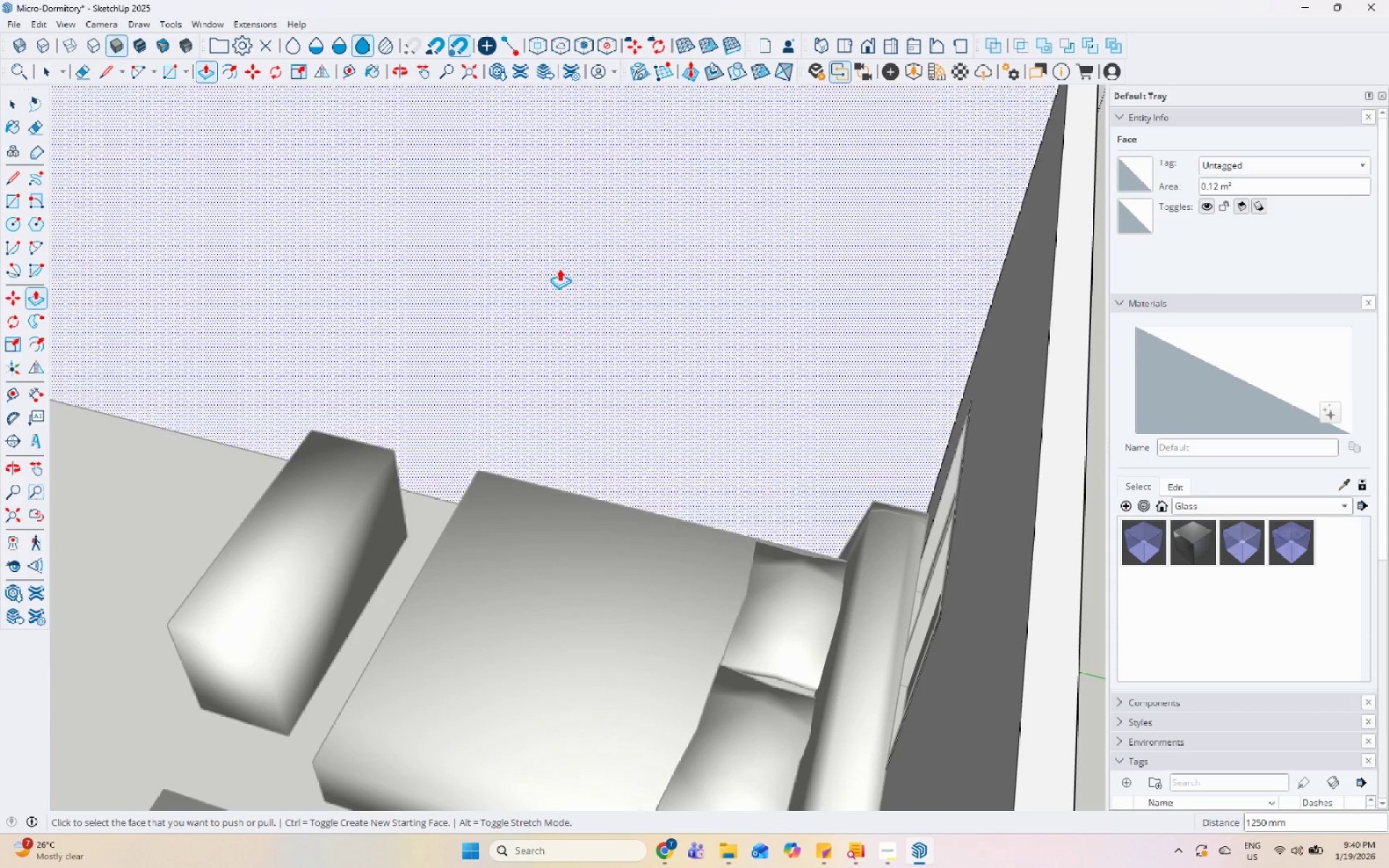 
key(Space)
 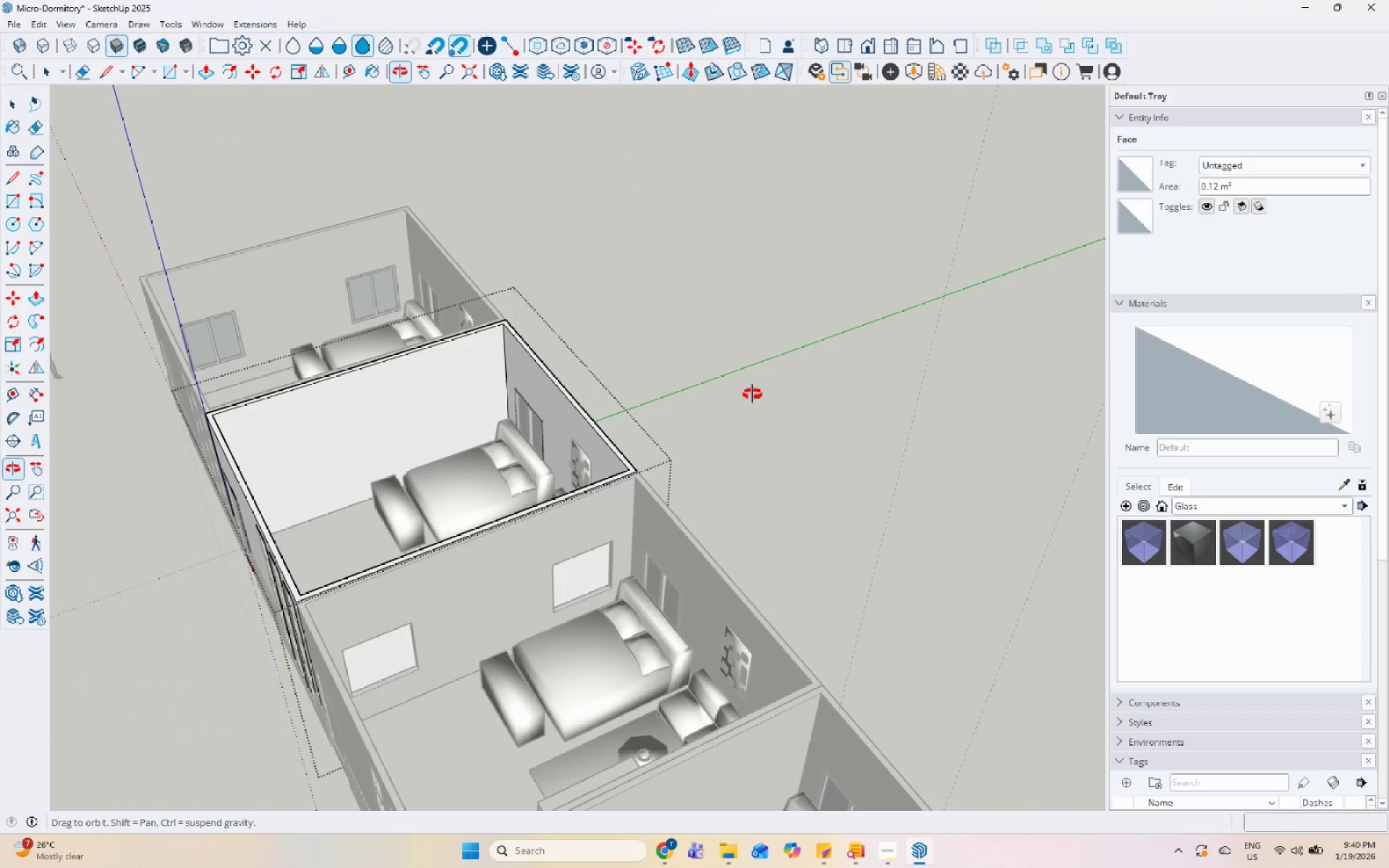 
scroll: coordinate [387, 386], scroll_direction: down, amount: 15.0
 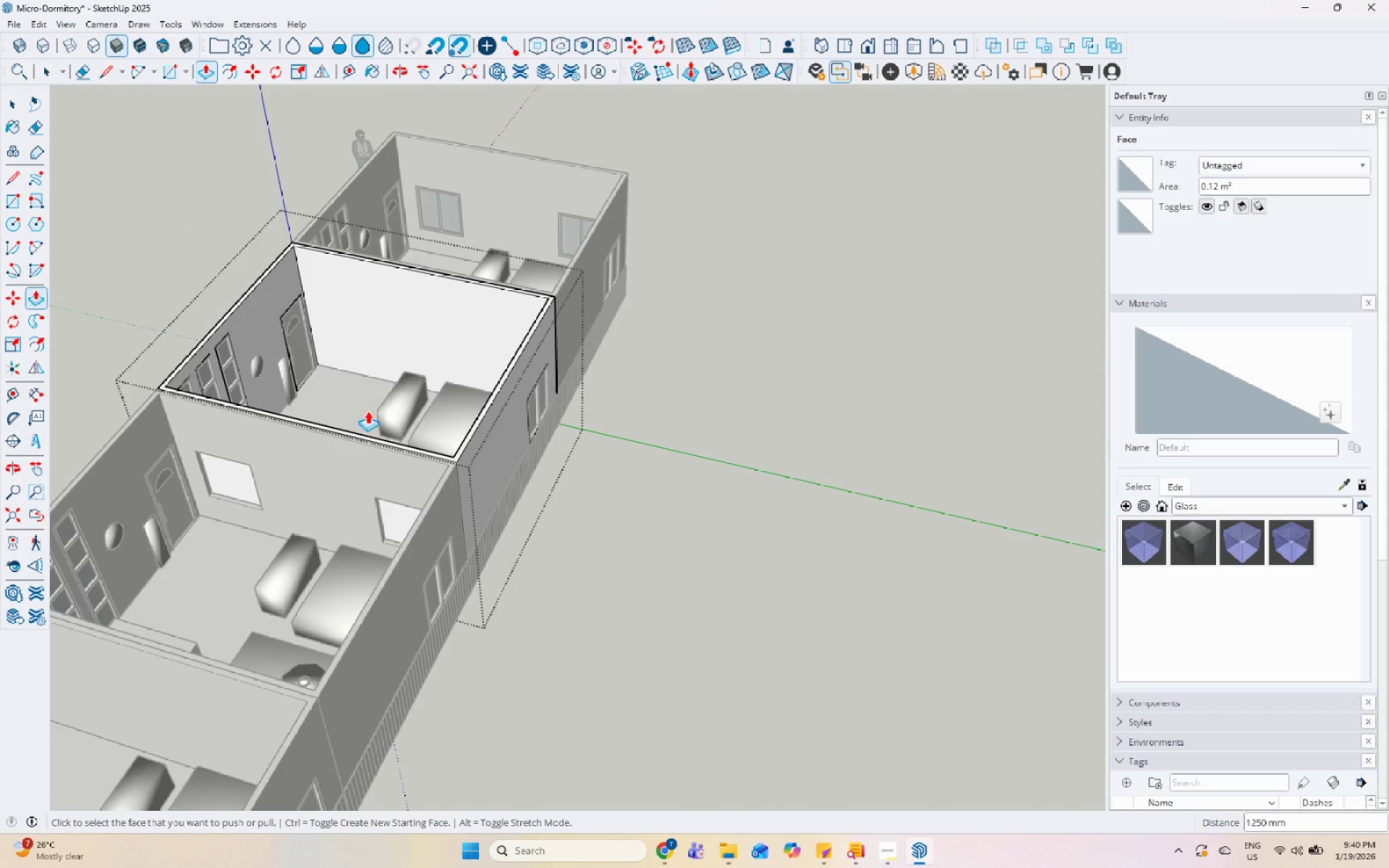 
key(Escape)
 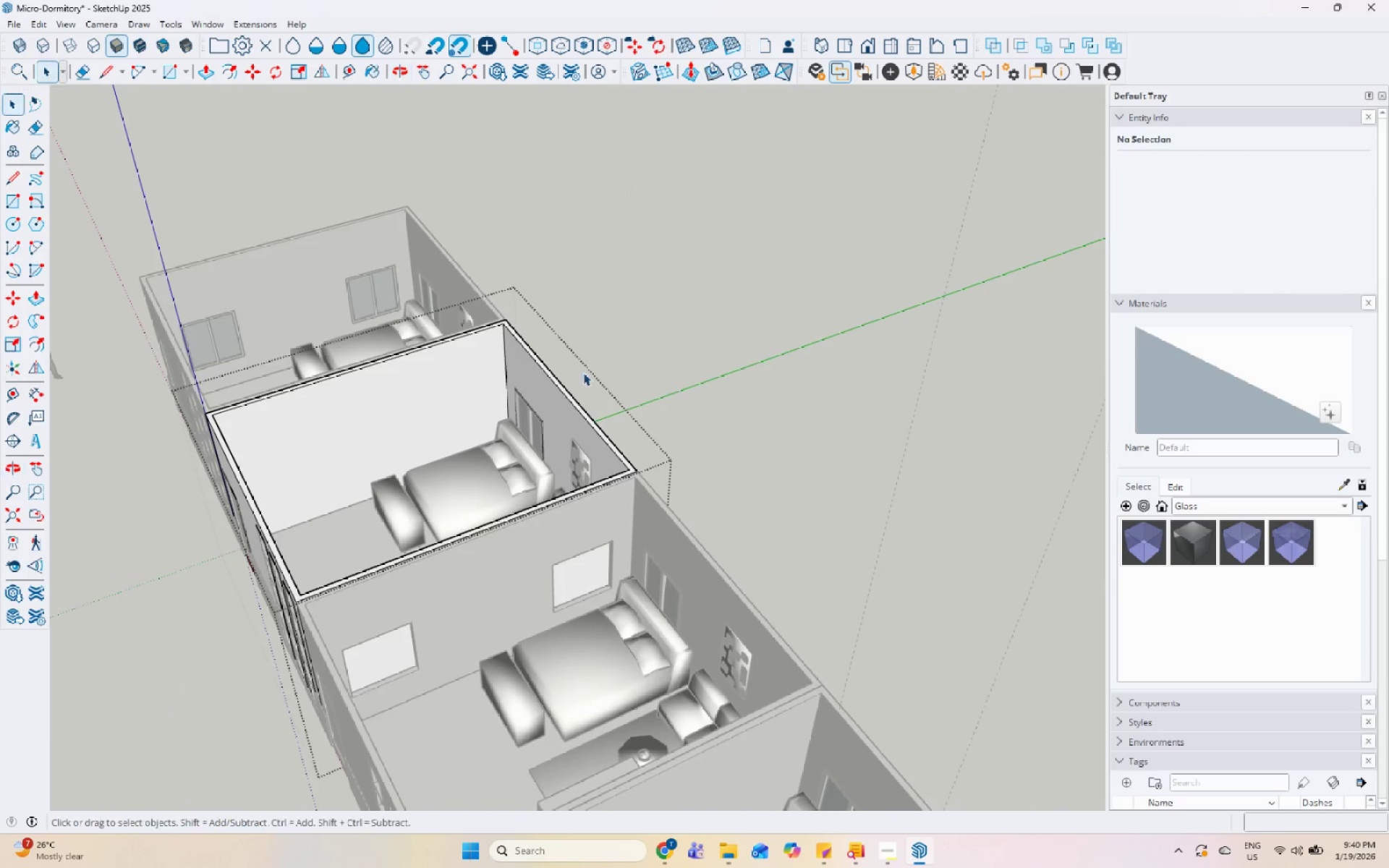 
scroll: coordinate [813, 409], scroll_direction: up, amount: 6.0
 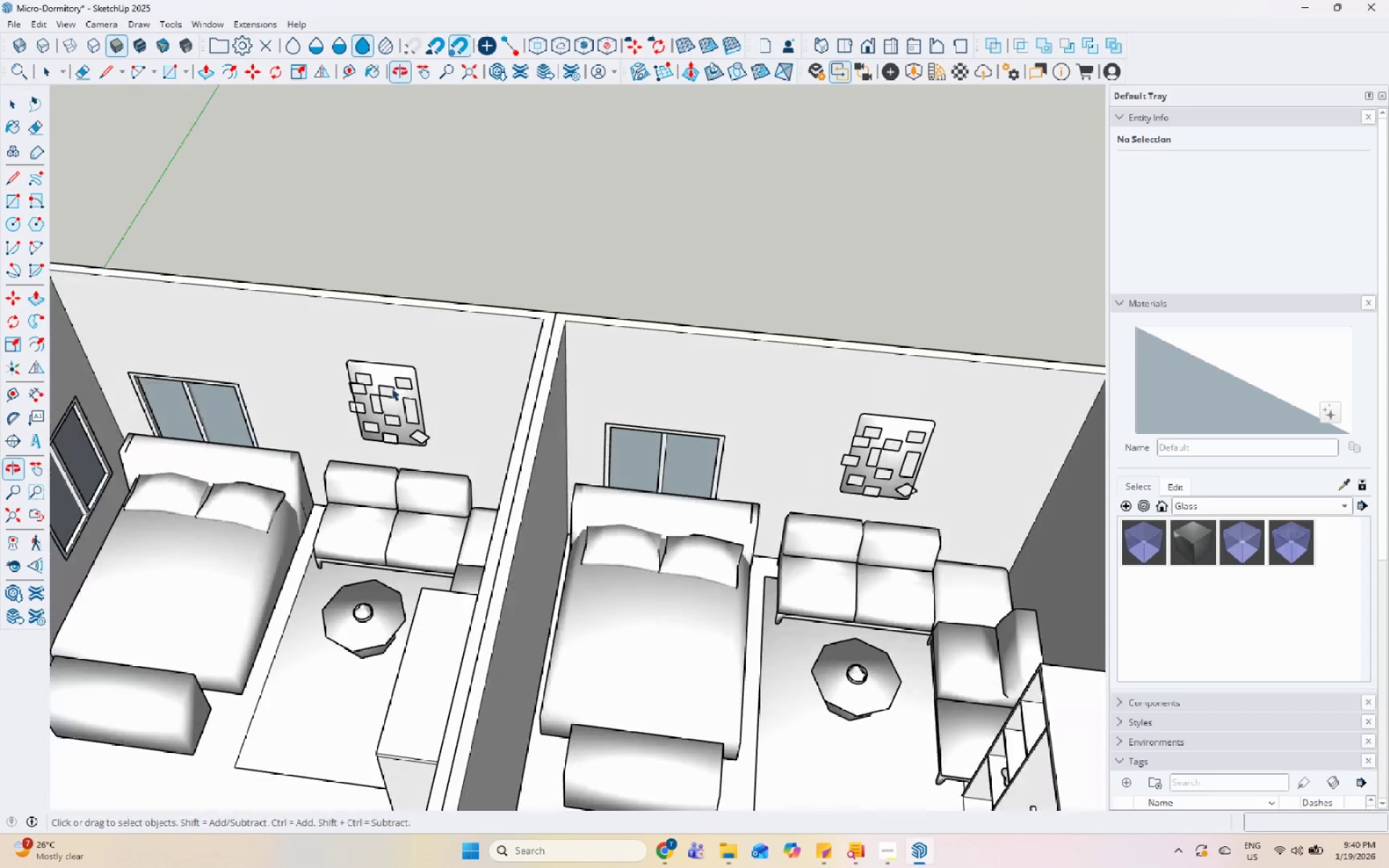 
scroll: coordinate [347, 398], scroll_direction: down, amount: 8.0
 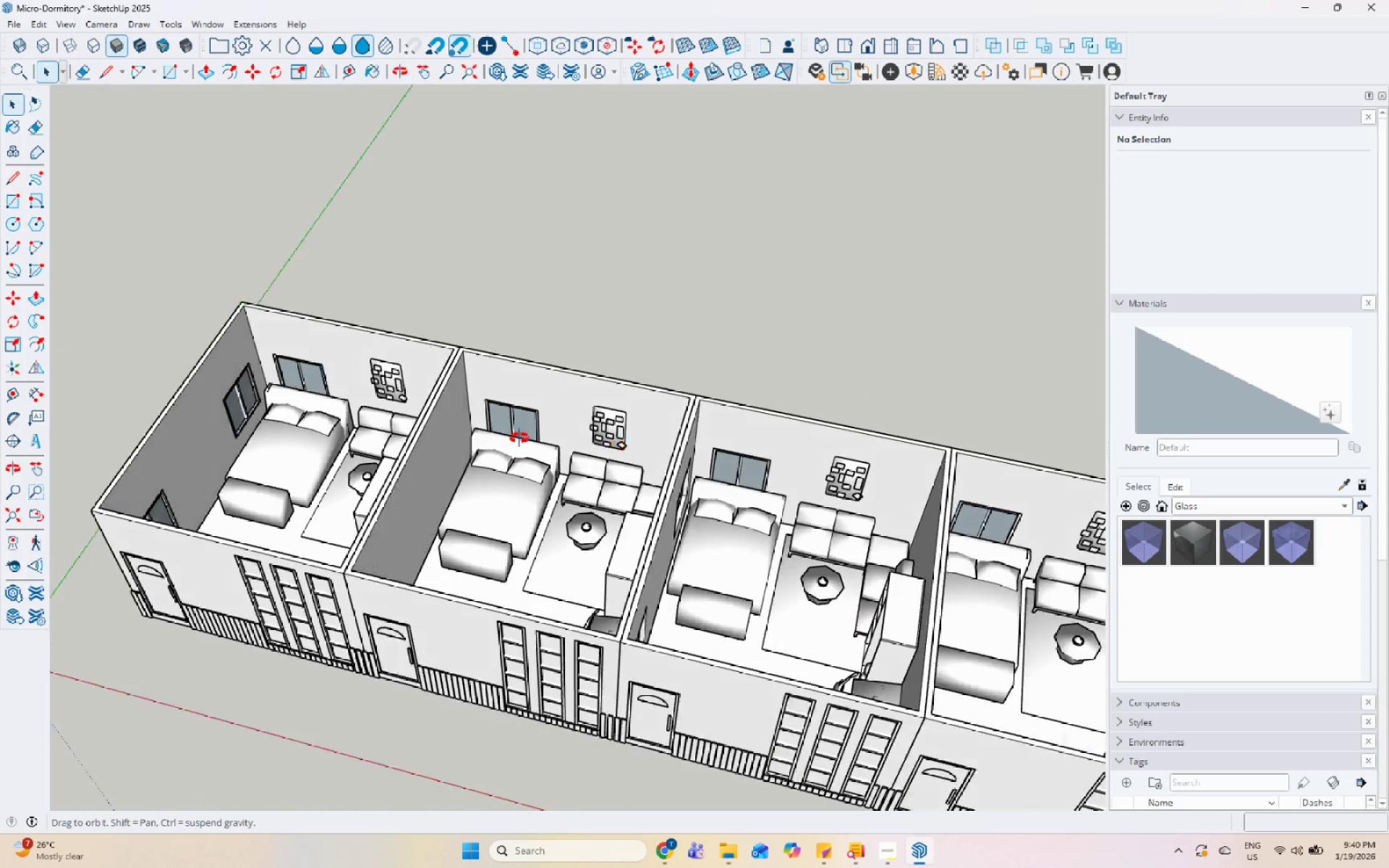 
left_click([655, 432])
 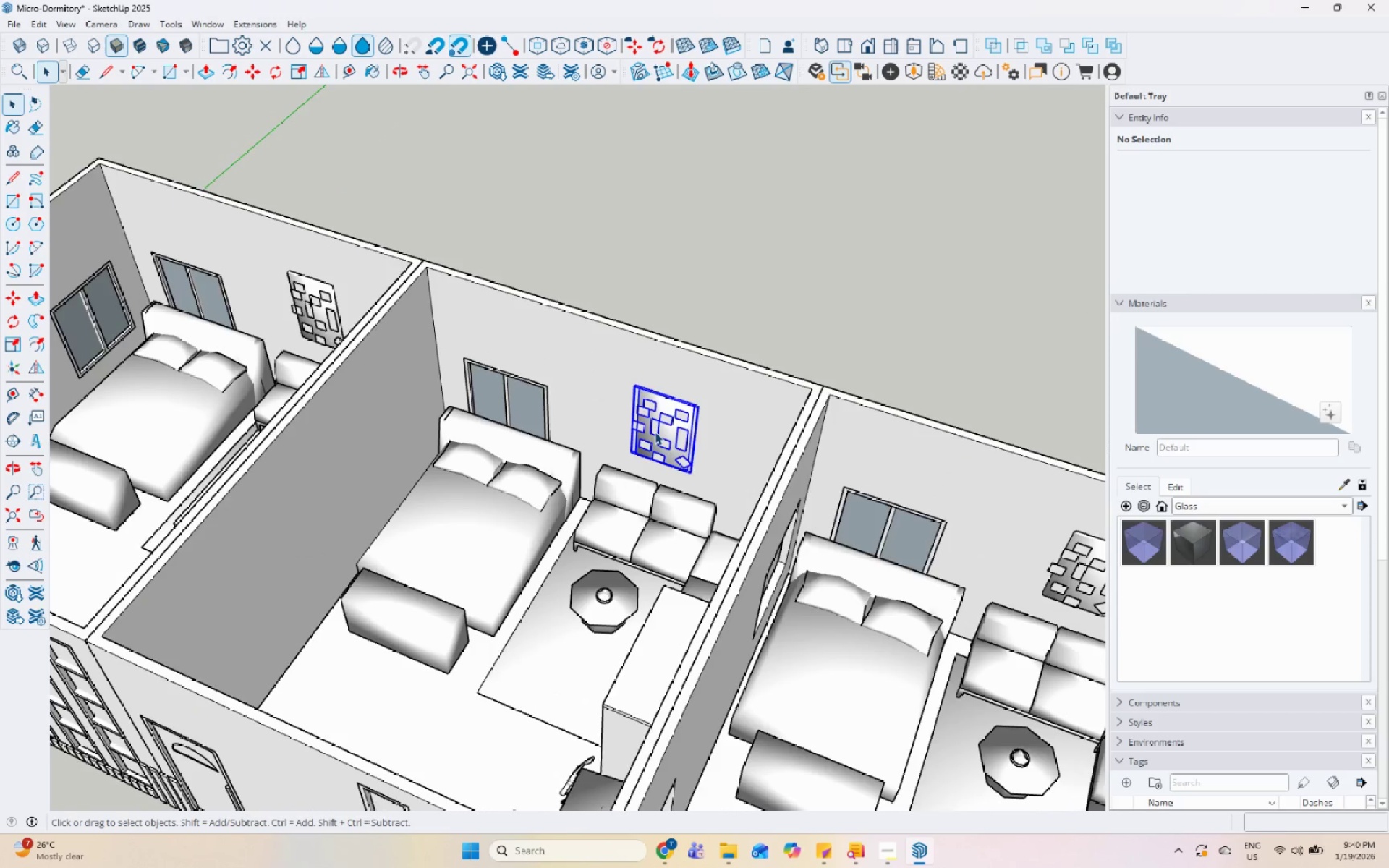 
scroll: coordinate [624, 439], scroll_direction: up, amount: 5.0
 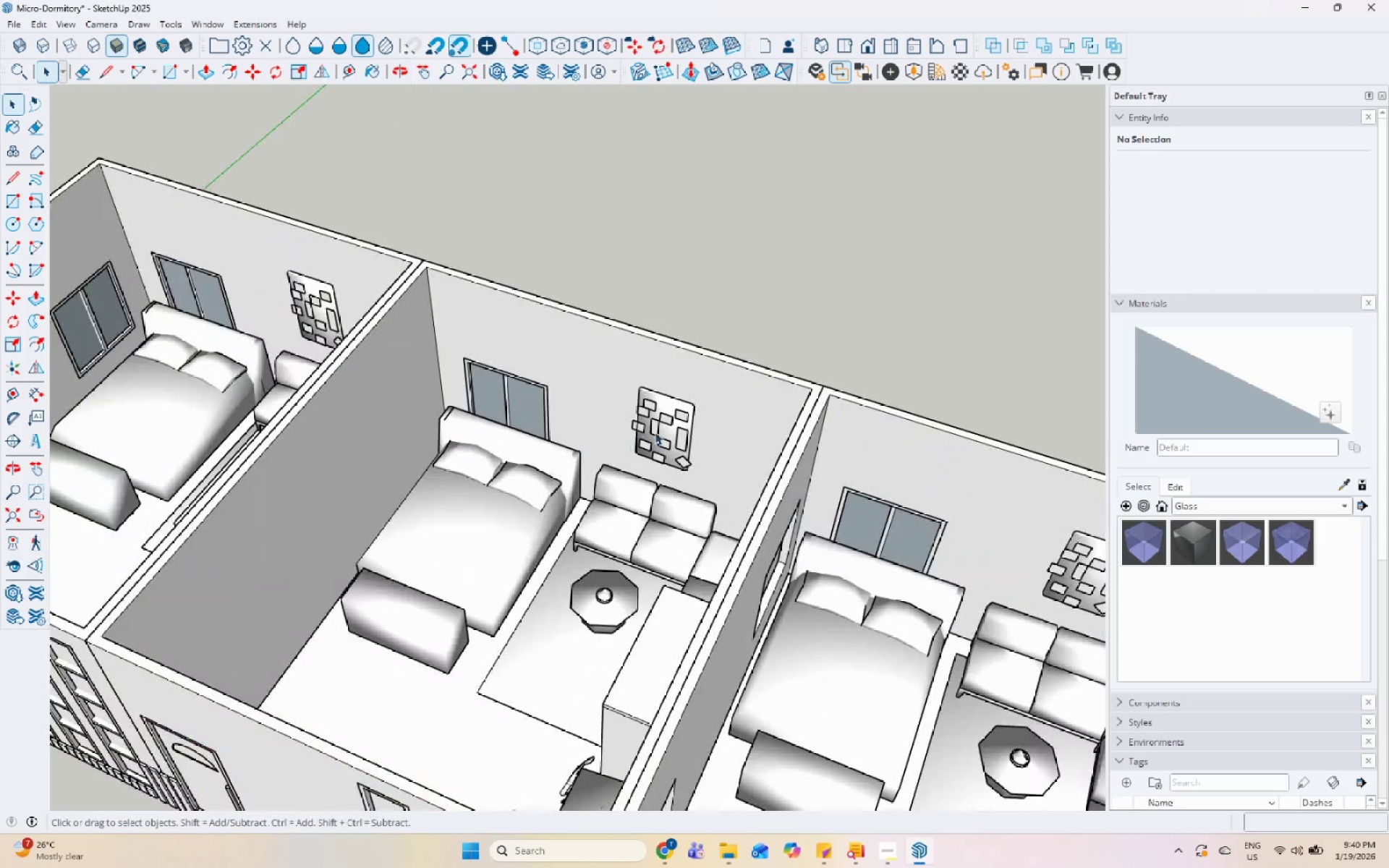 
key(M)
 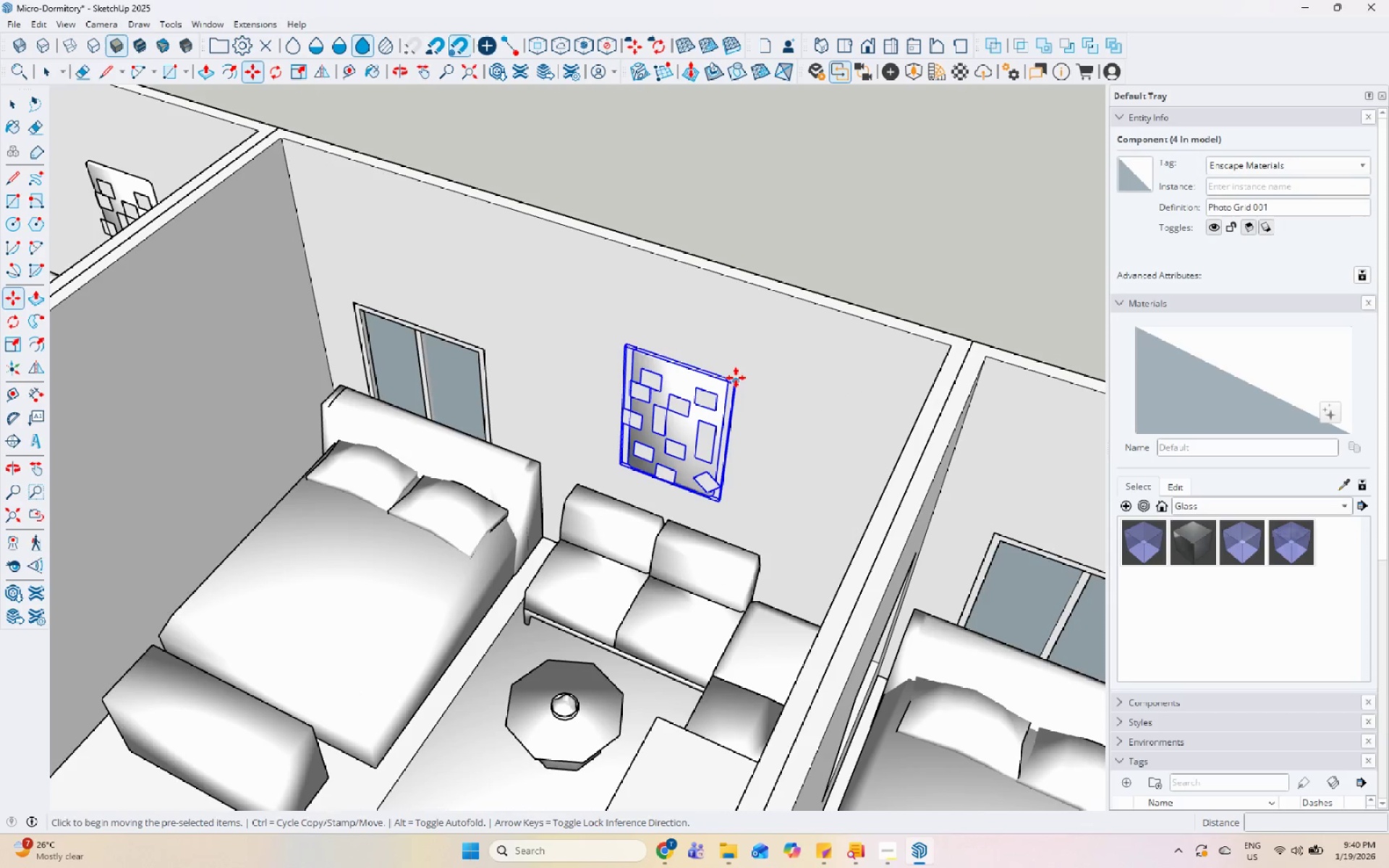 
scroll: coordinate [645, 441], scroll_direction: up, amount: 5.0
 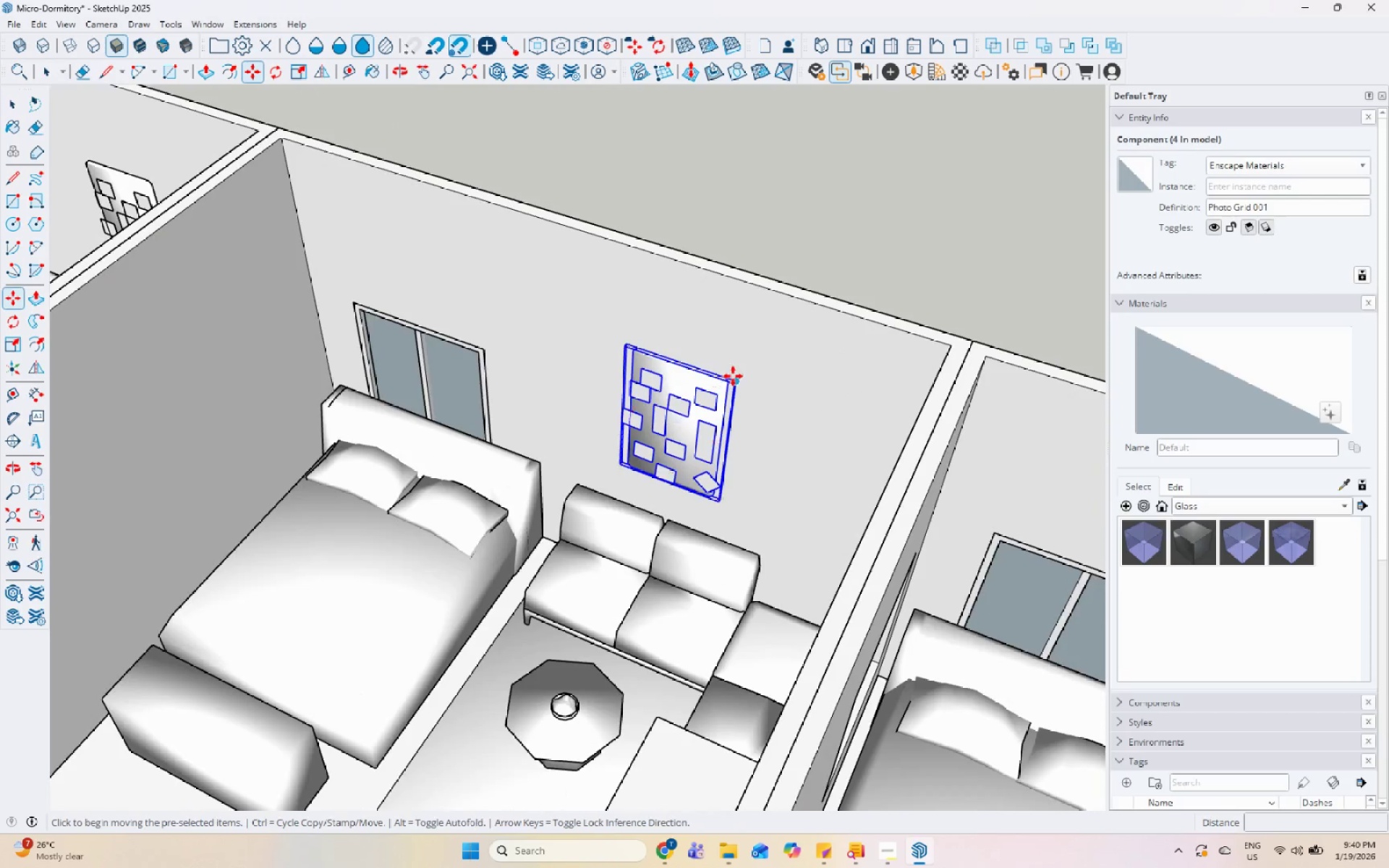 
key(Control+ControlLeft)
 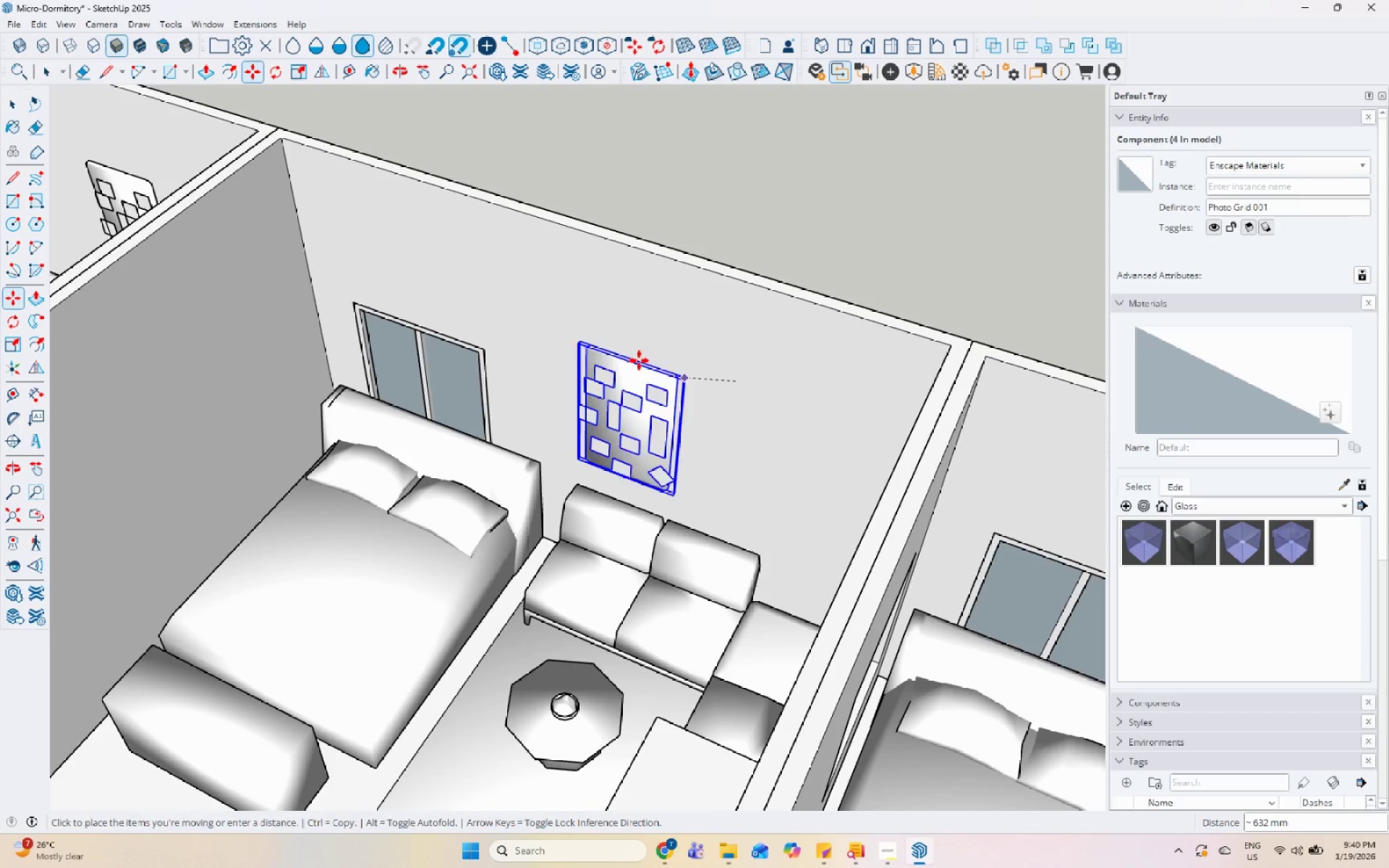 
scroll: coordinate [651, 352], scroll_direction: down, amount: 7.0
 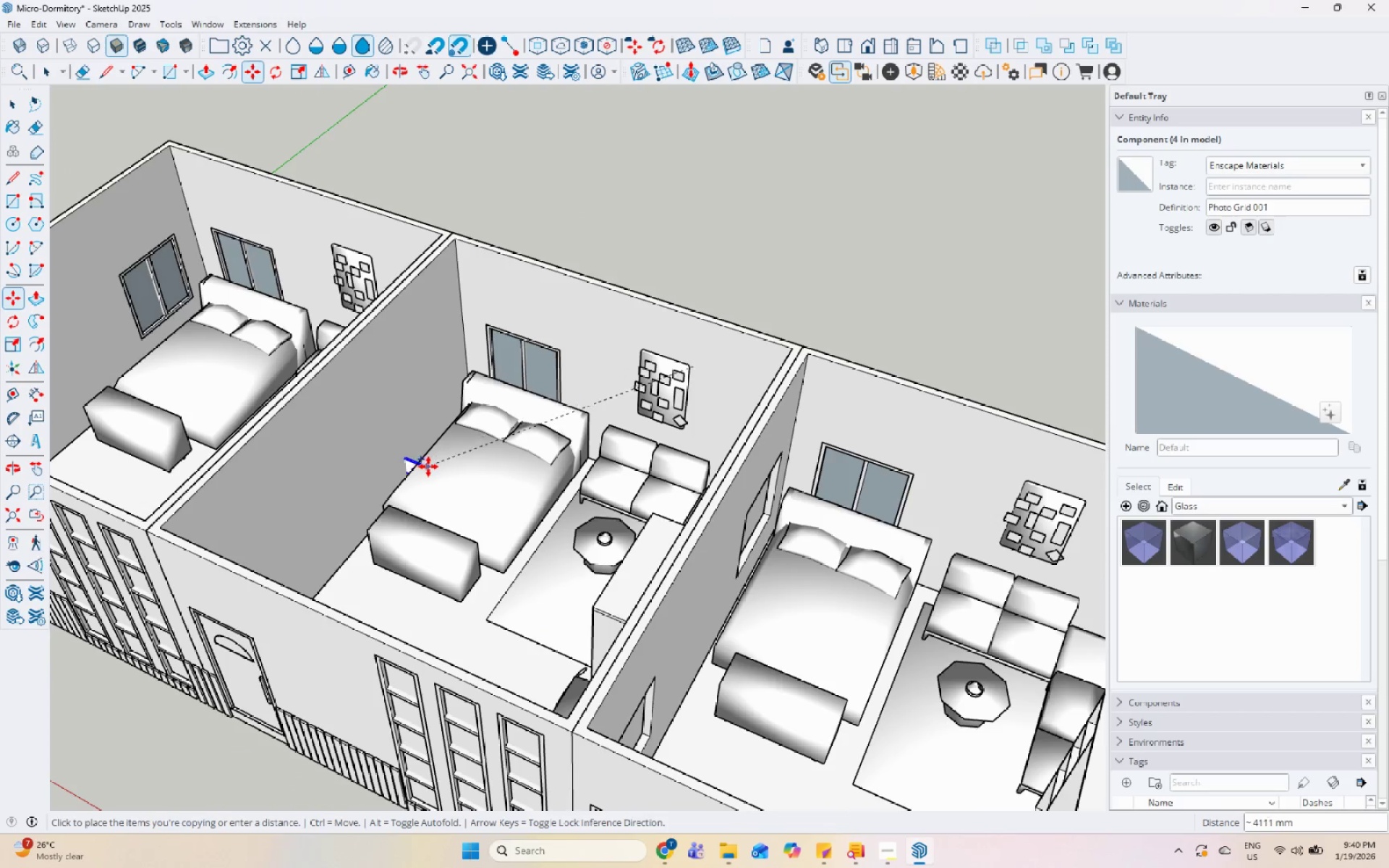 
key(Space)
 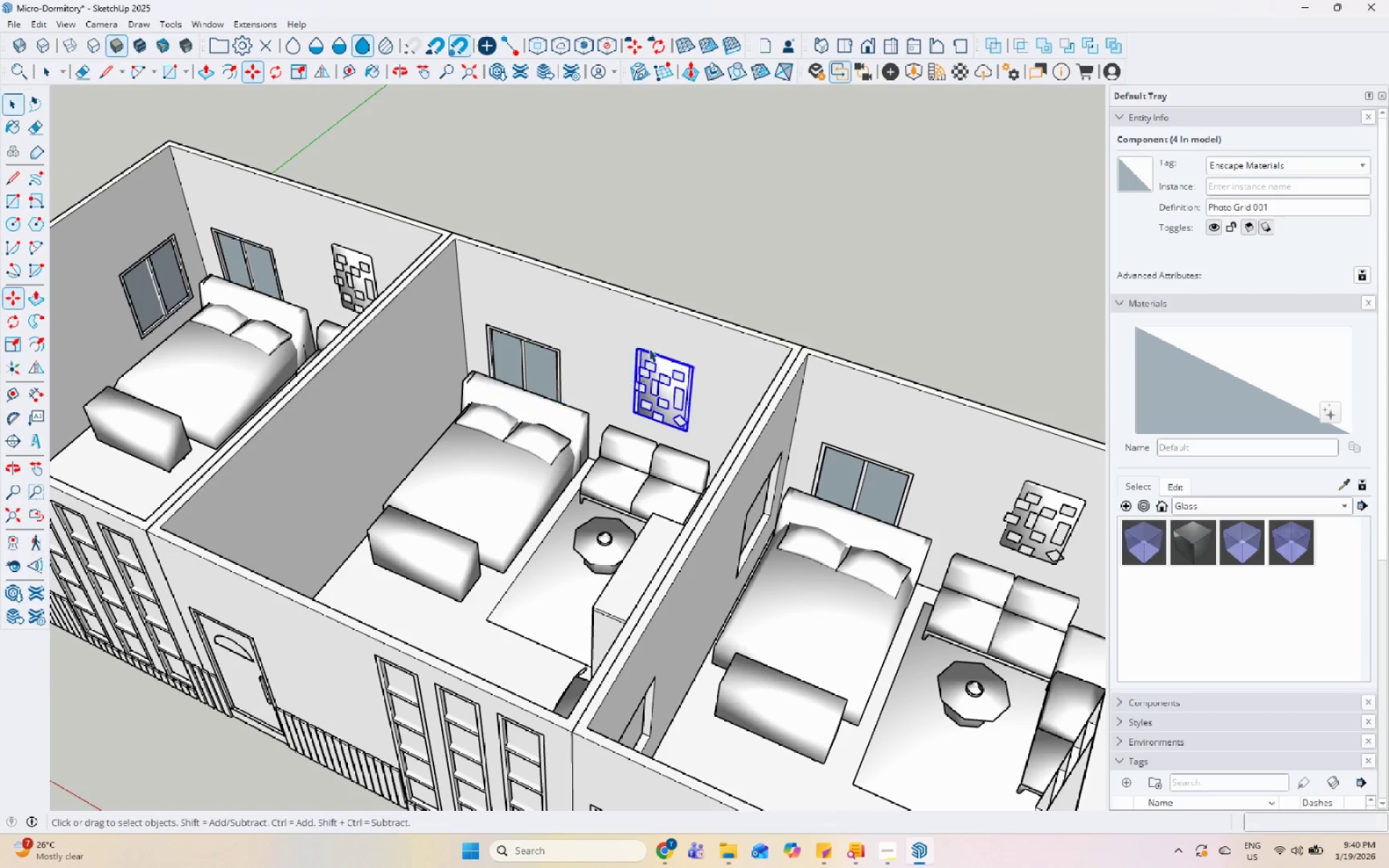 
scroll: coordinate [653, 346], scroll_direction: down, amount: 6.0
 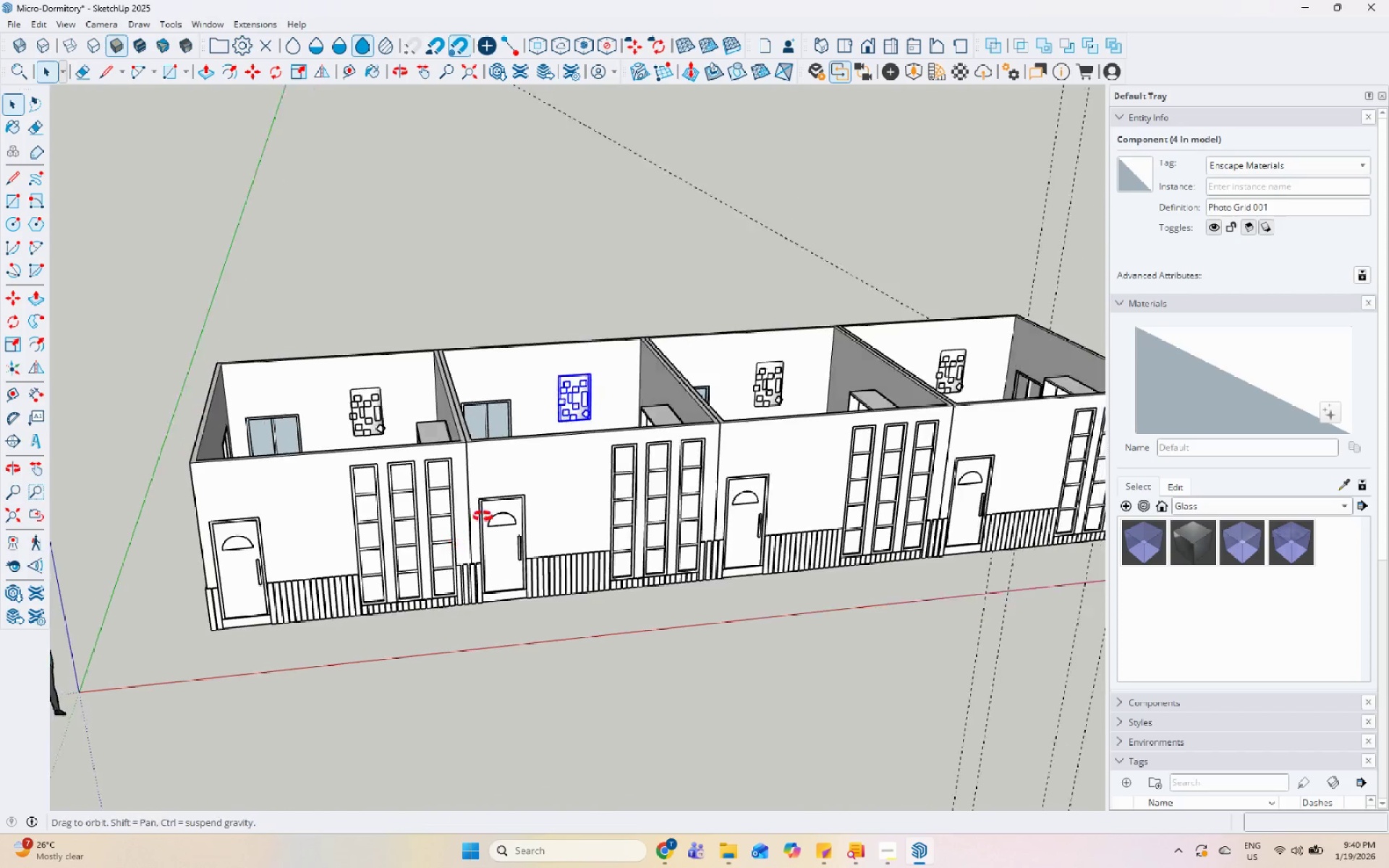 
left_click([747, 305])
 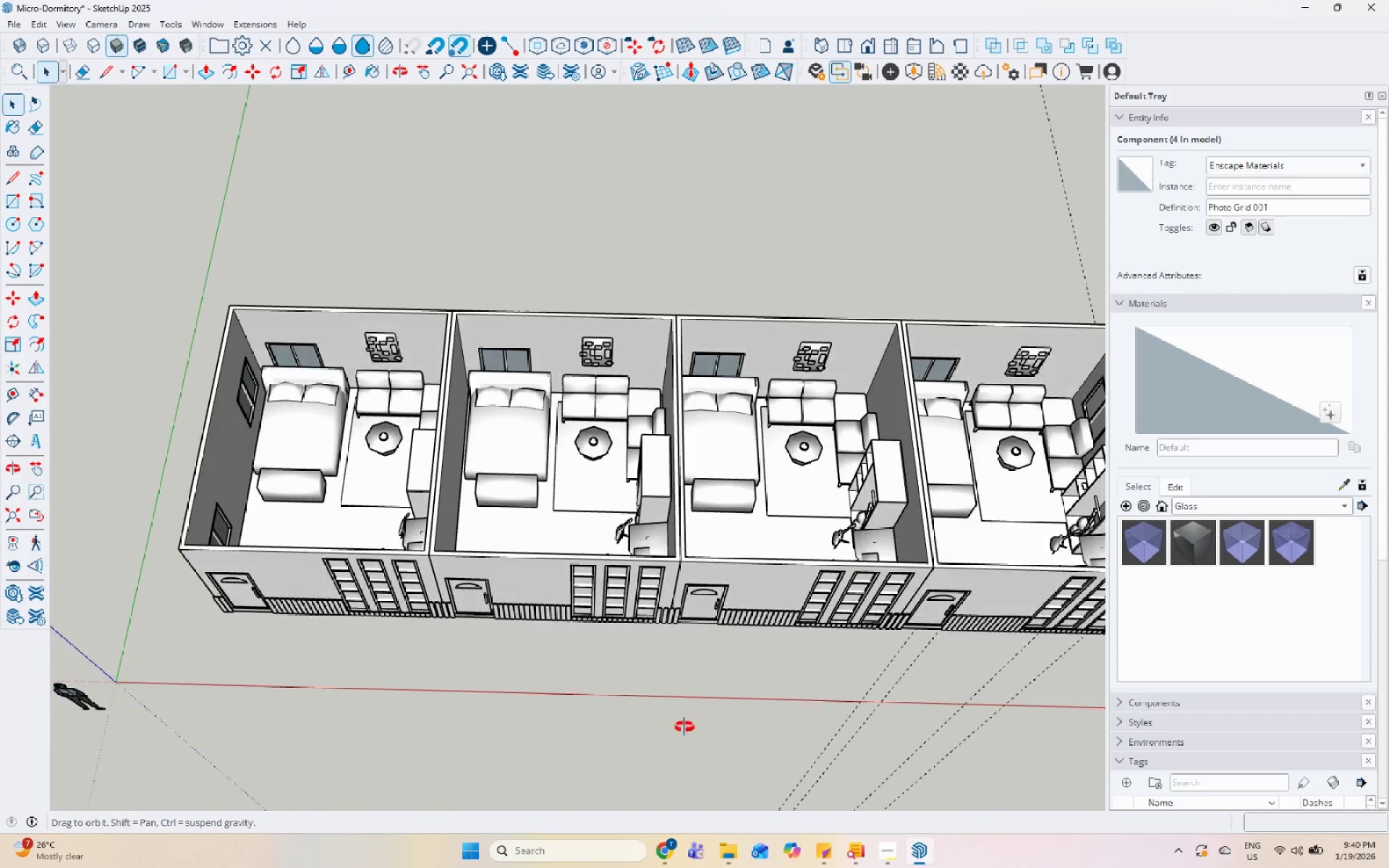 
scroll: coordinate [742, 470], scroll_direction: up, amount: 5.0
 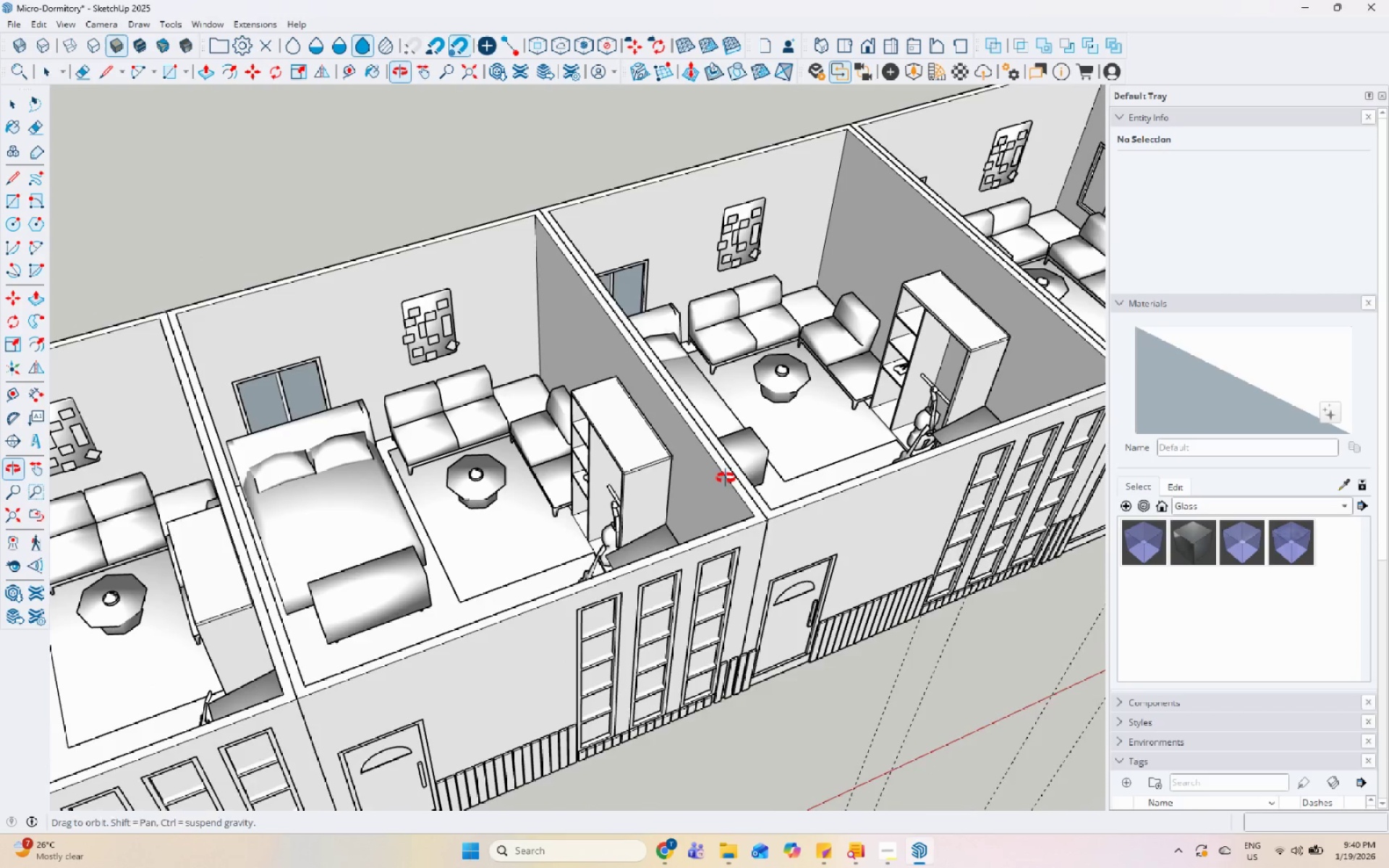 
scroll: coordinate [660, 355], scroll_direction: down, amount: 1.0
 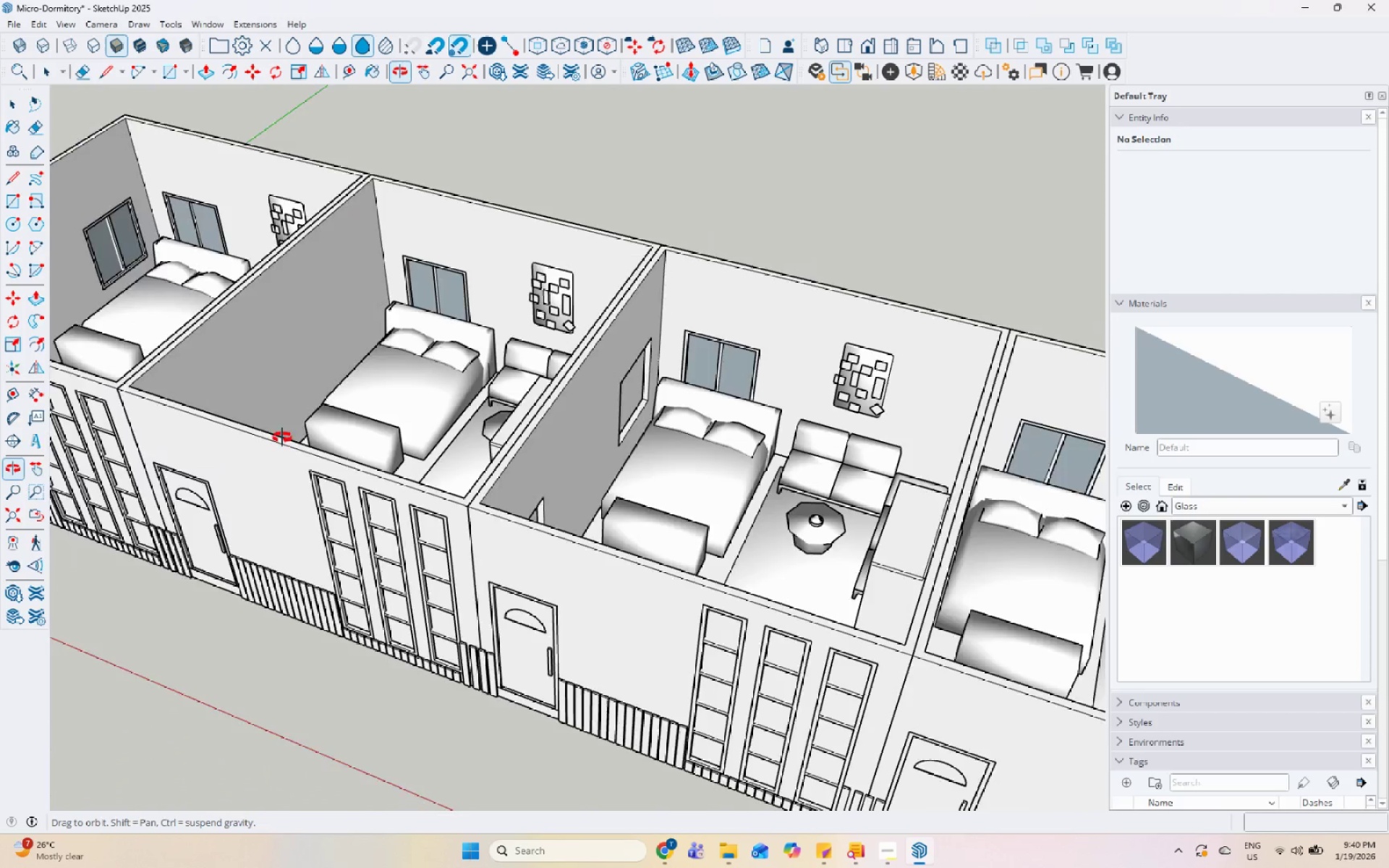 
scroll: coordinate [359, 508], scroll_direction: up, amount: 3.0
 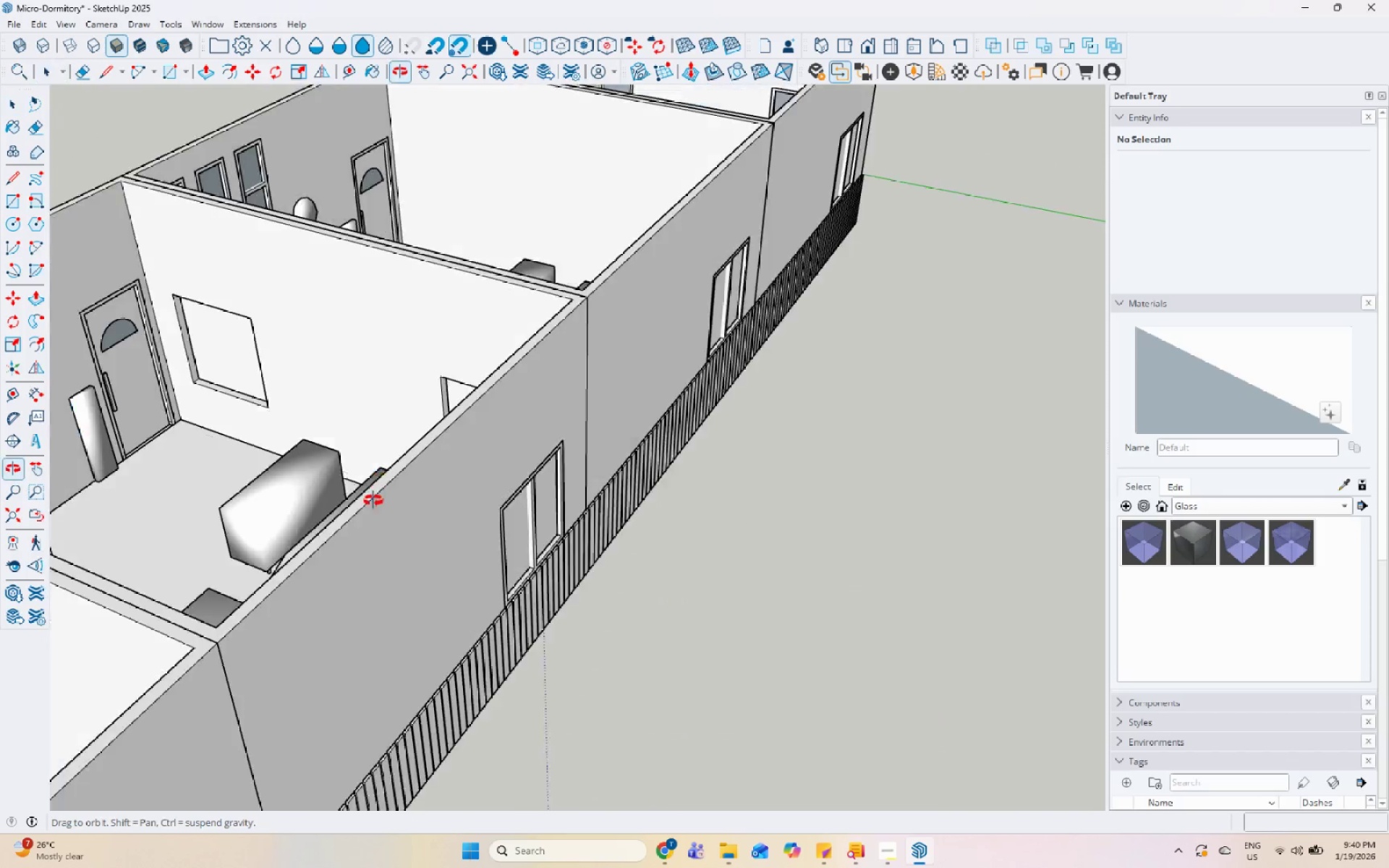 
left_click([200, 387])
 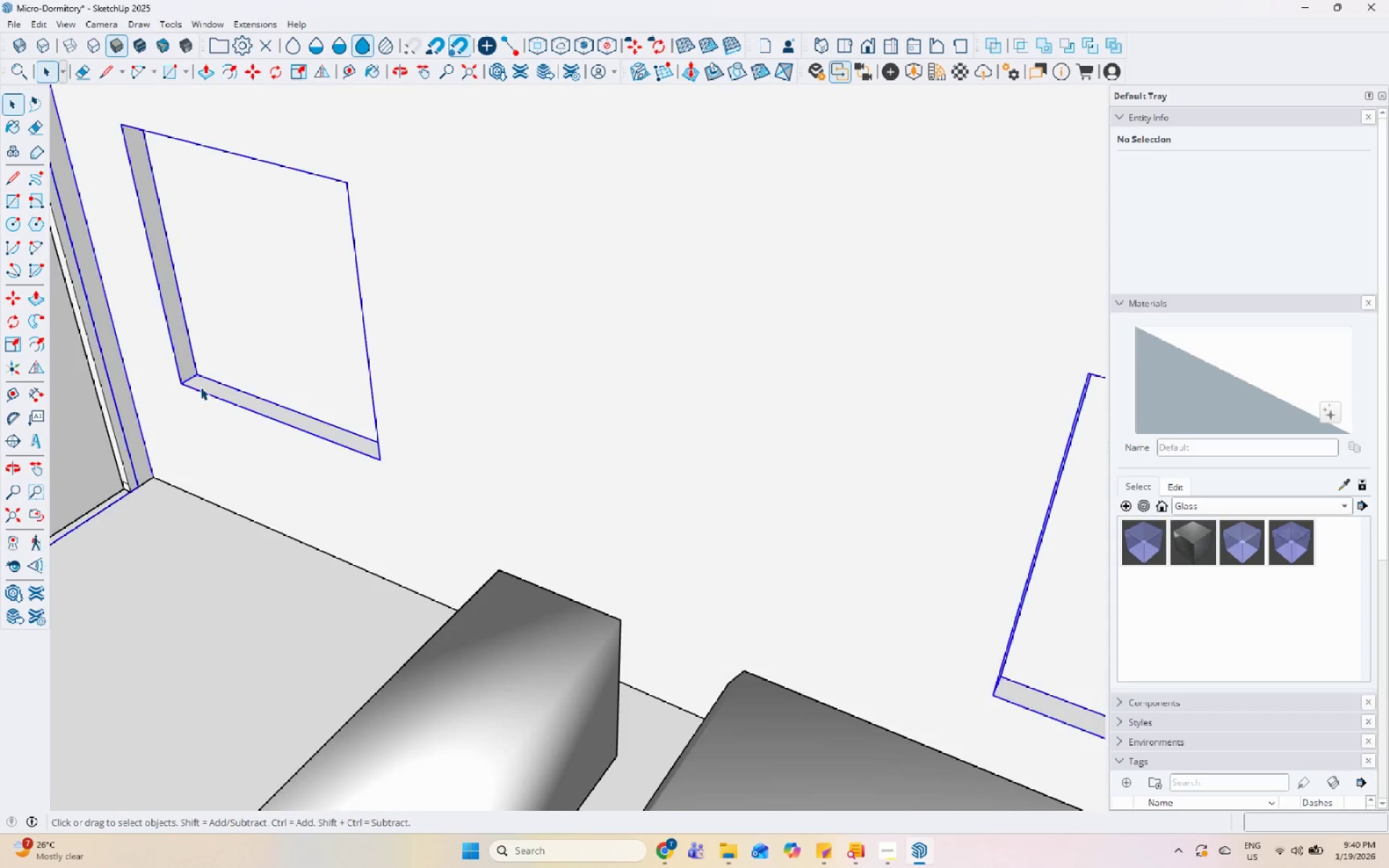 
scroll: coordinate [200, 354], scroll_direction: up, amount: 10.0
 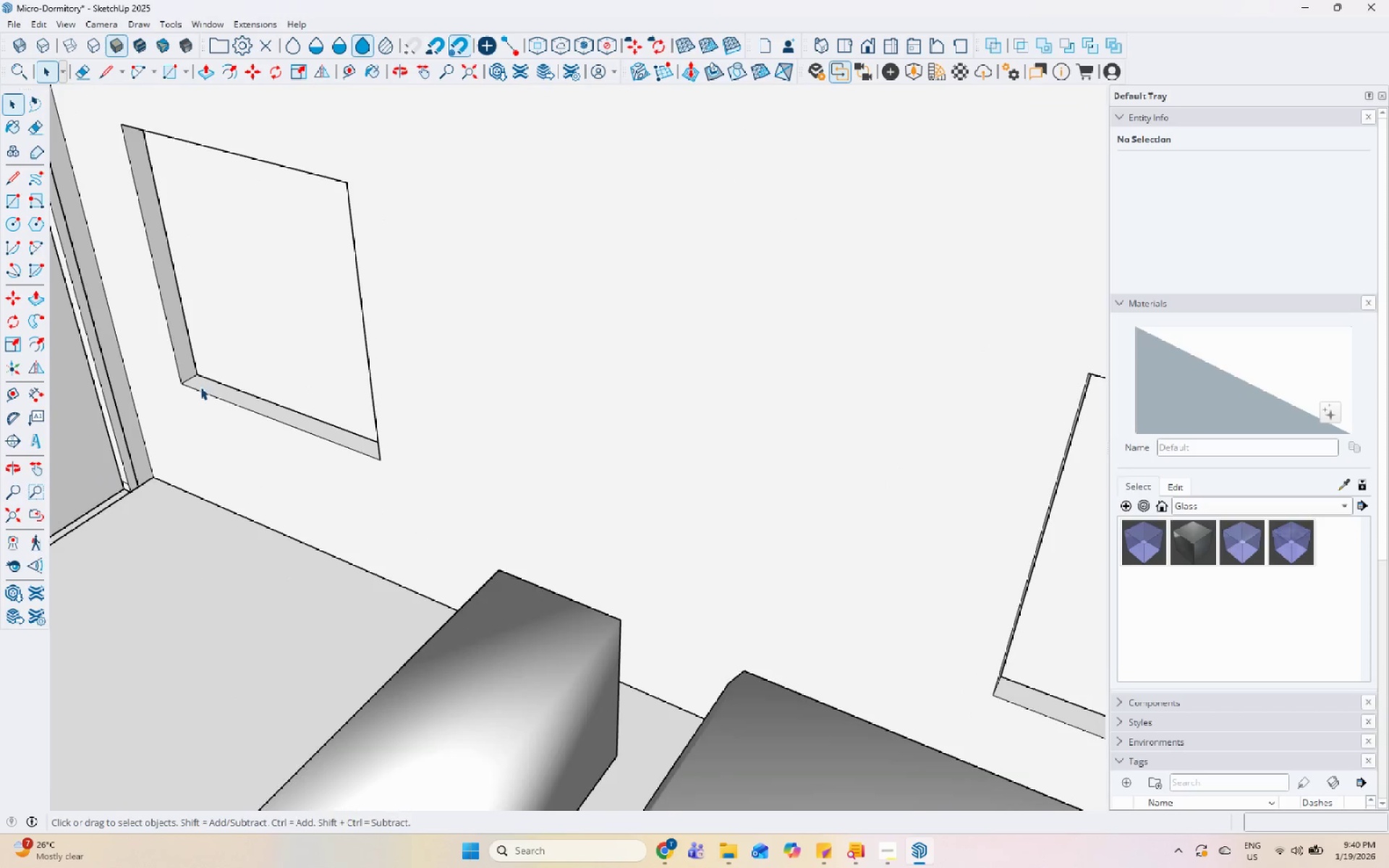 
double_click([200, 387])
 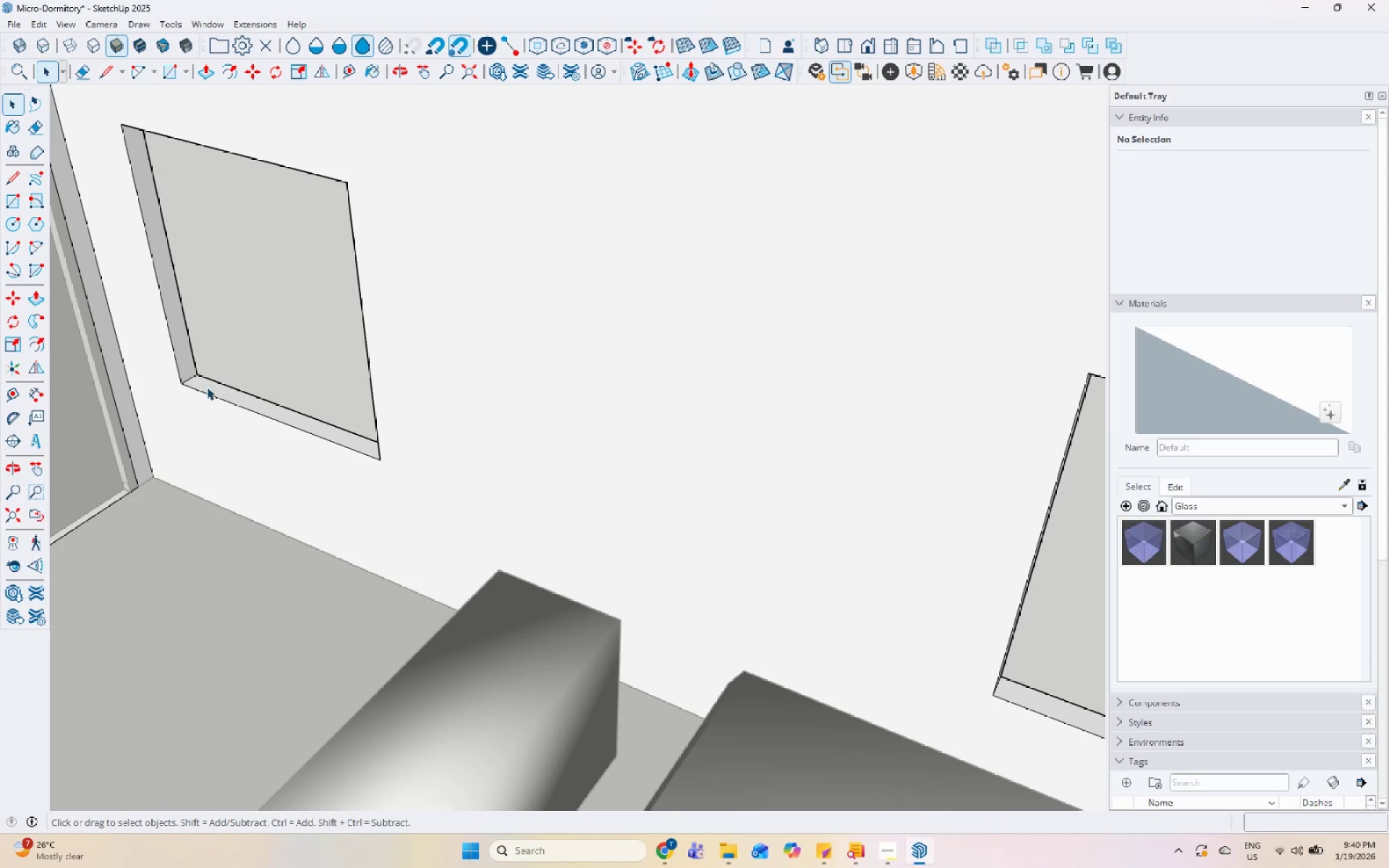 
triple_click([210, 387])
 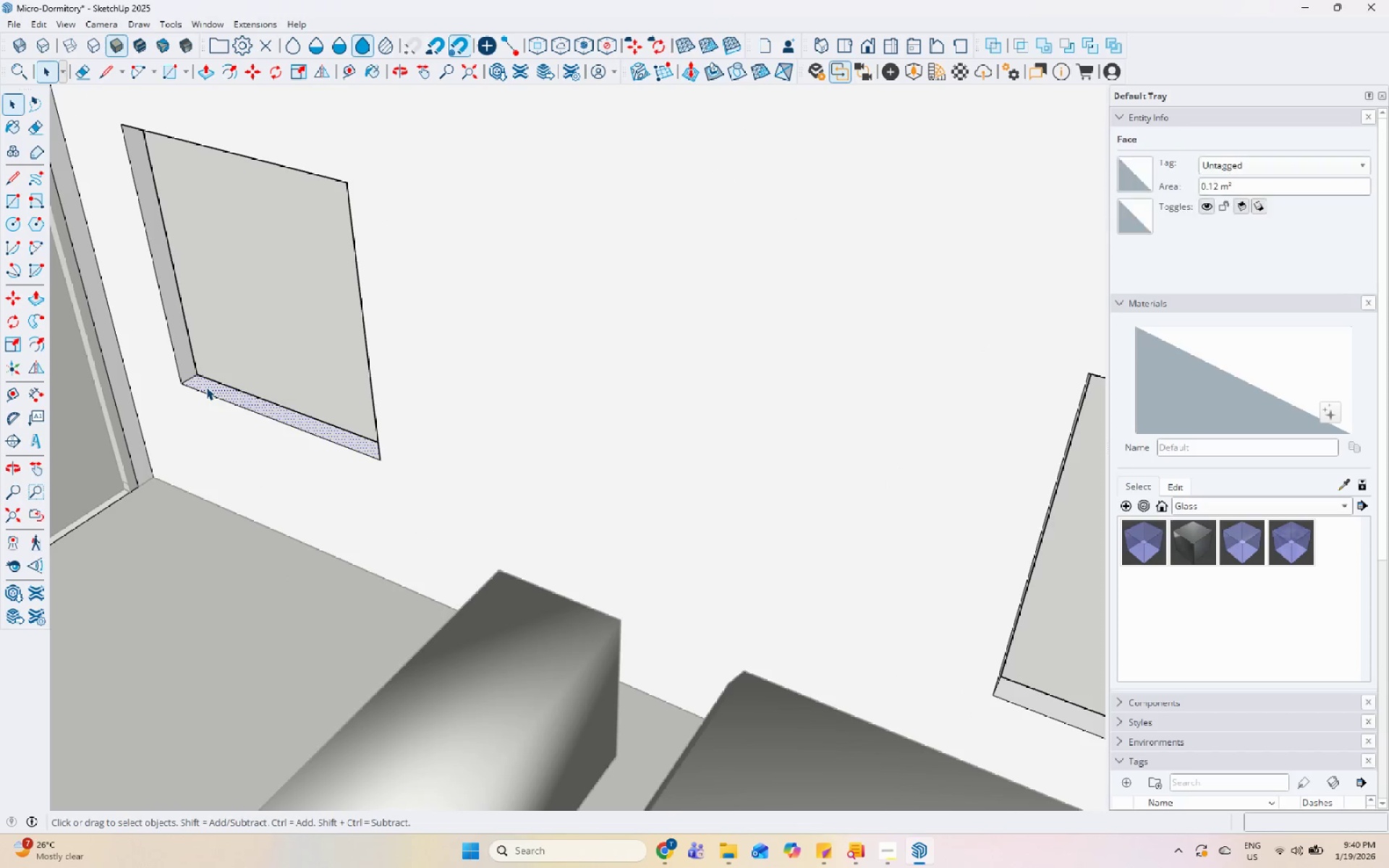 
key(P)
 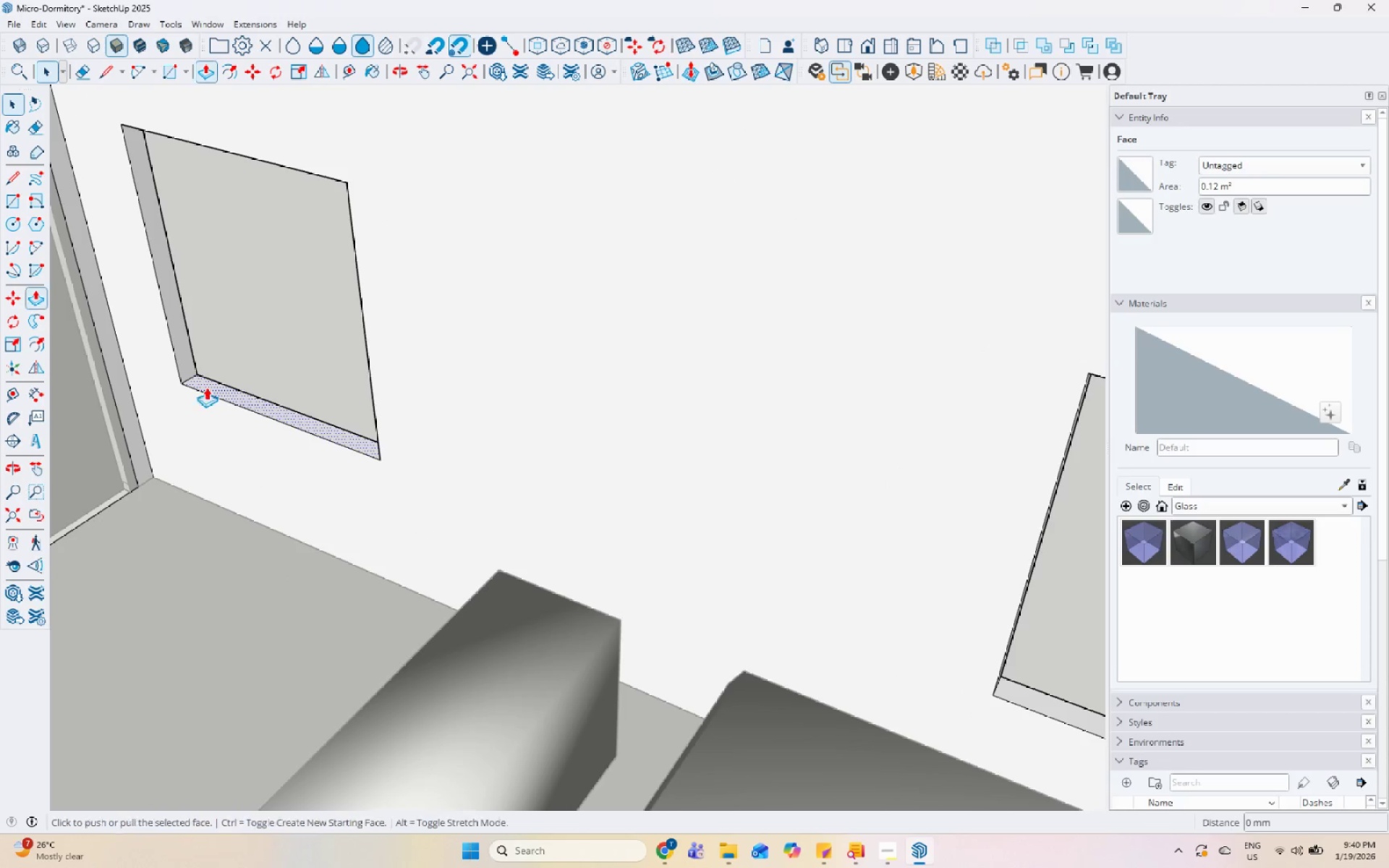 
left_click([206, 387])
 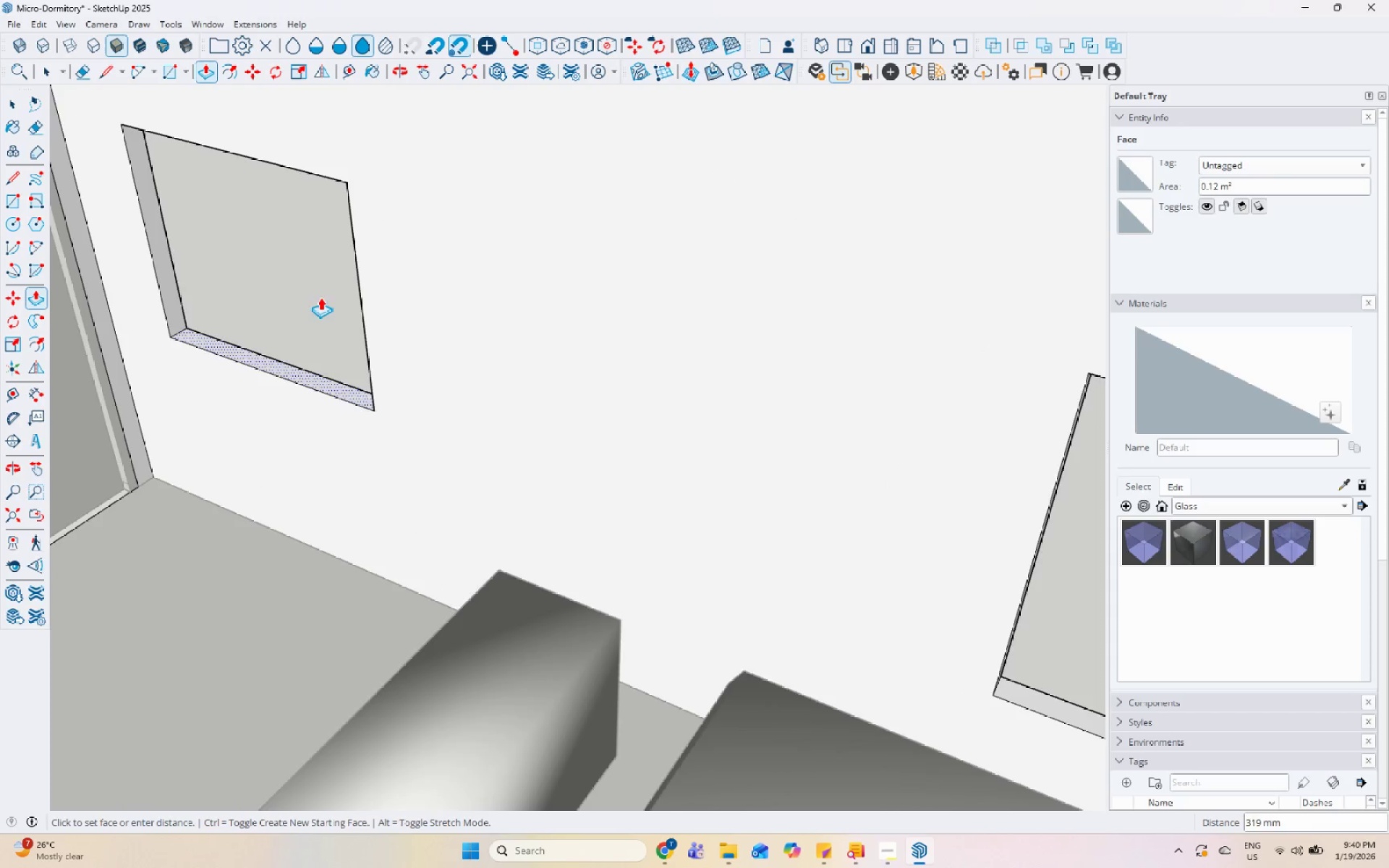 
scroll: coordinate [315, 315], scroll_direction: down, amount: 5.0
 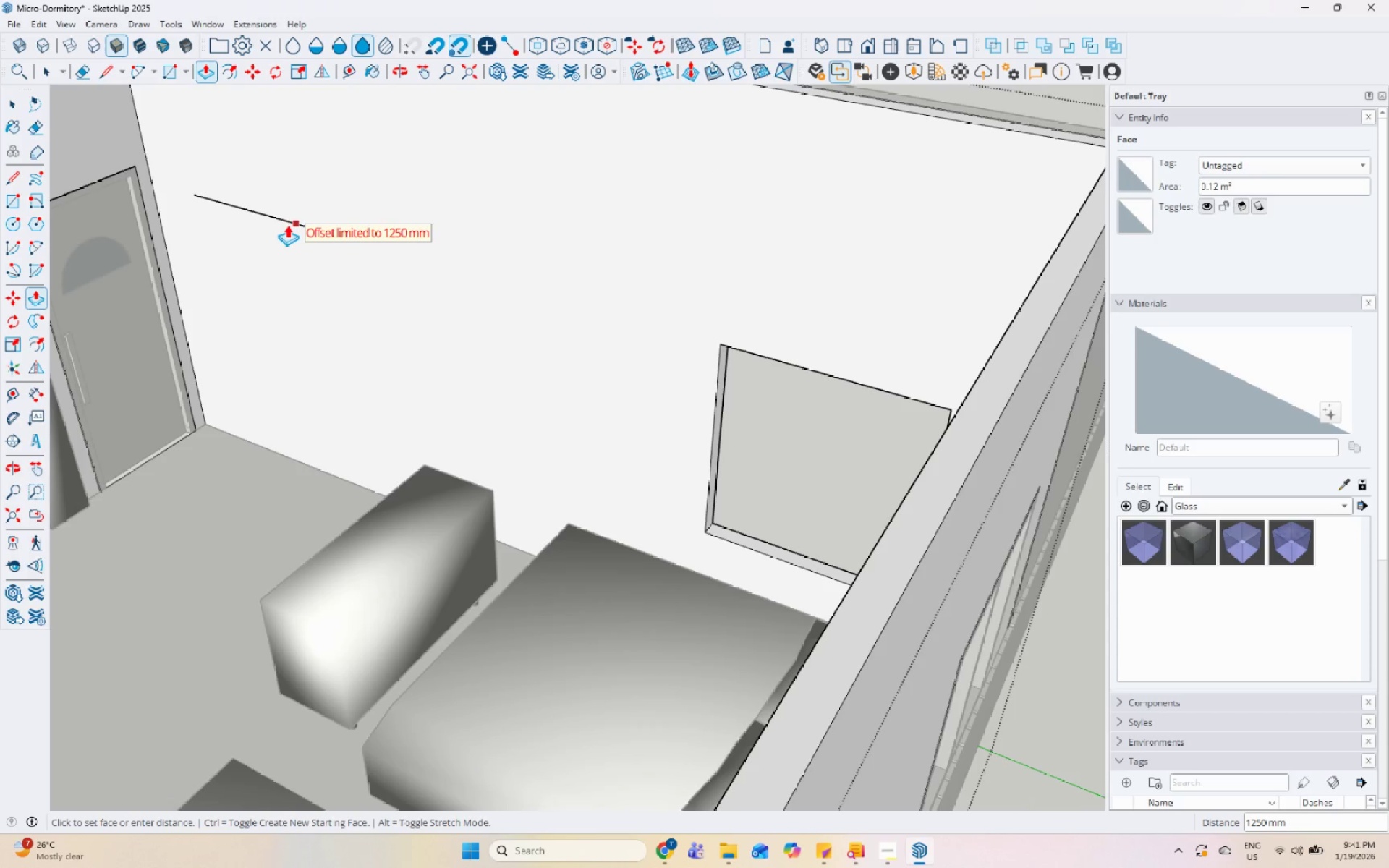 
left_click([284, 225])
 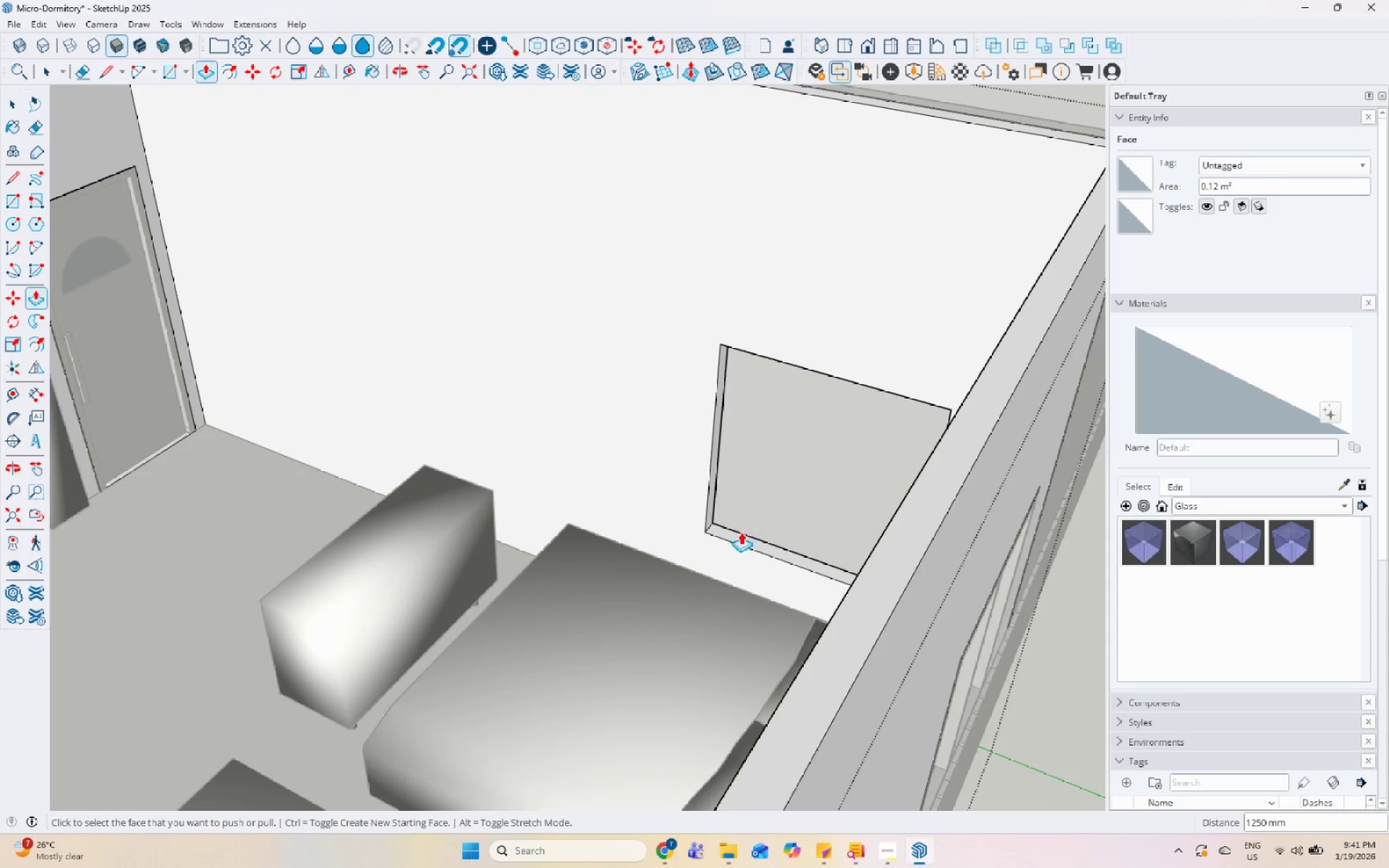 
left_click([739, 536])
 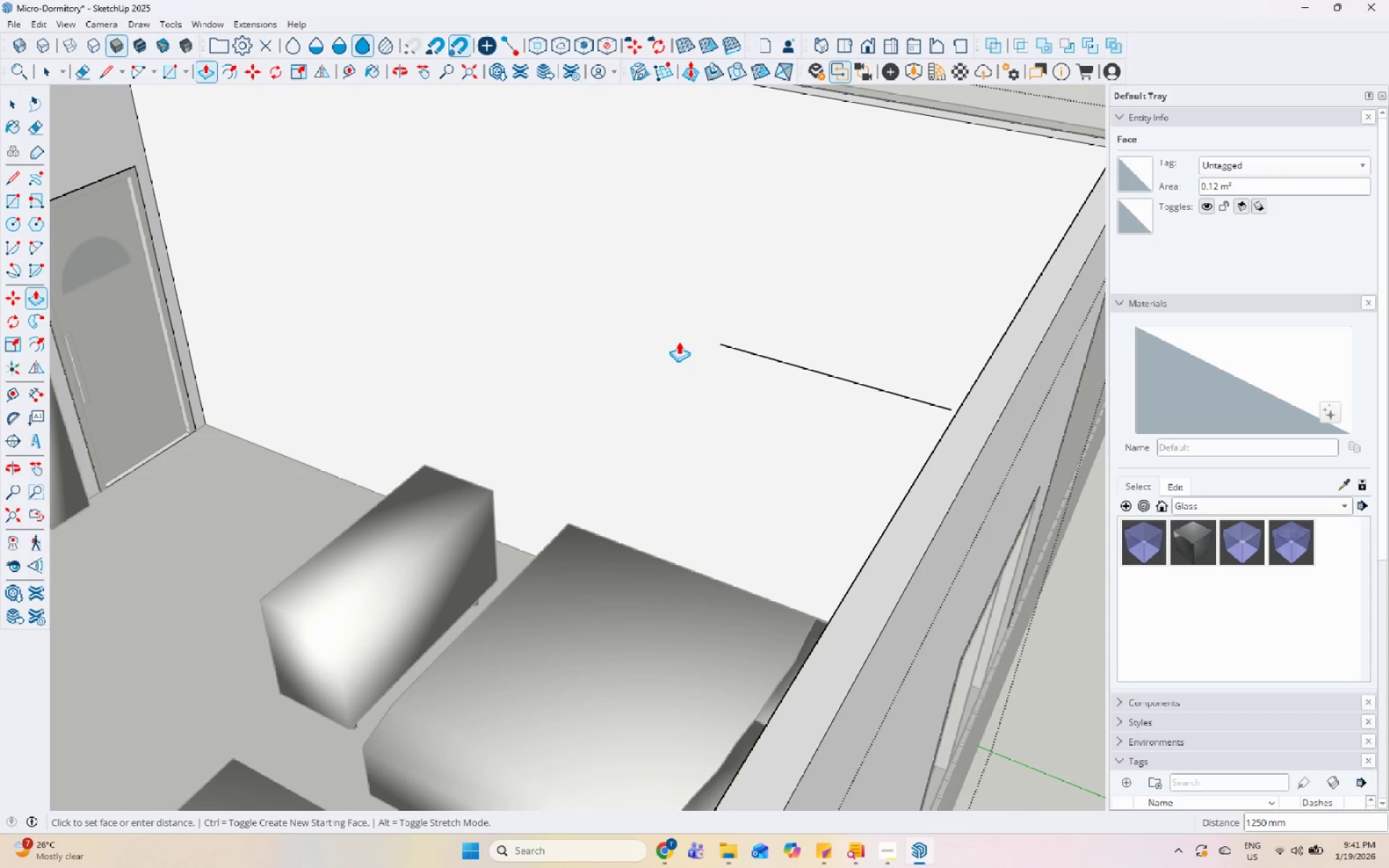 
left_click([668, 335])
 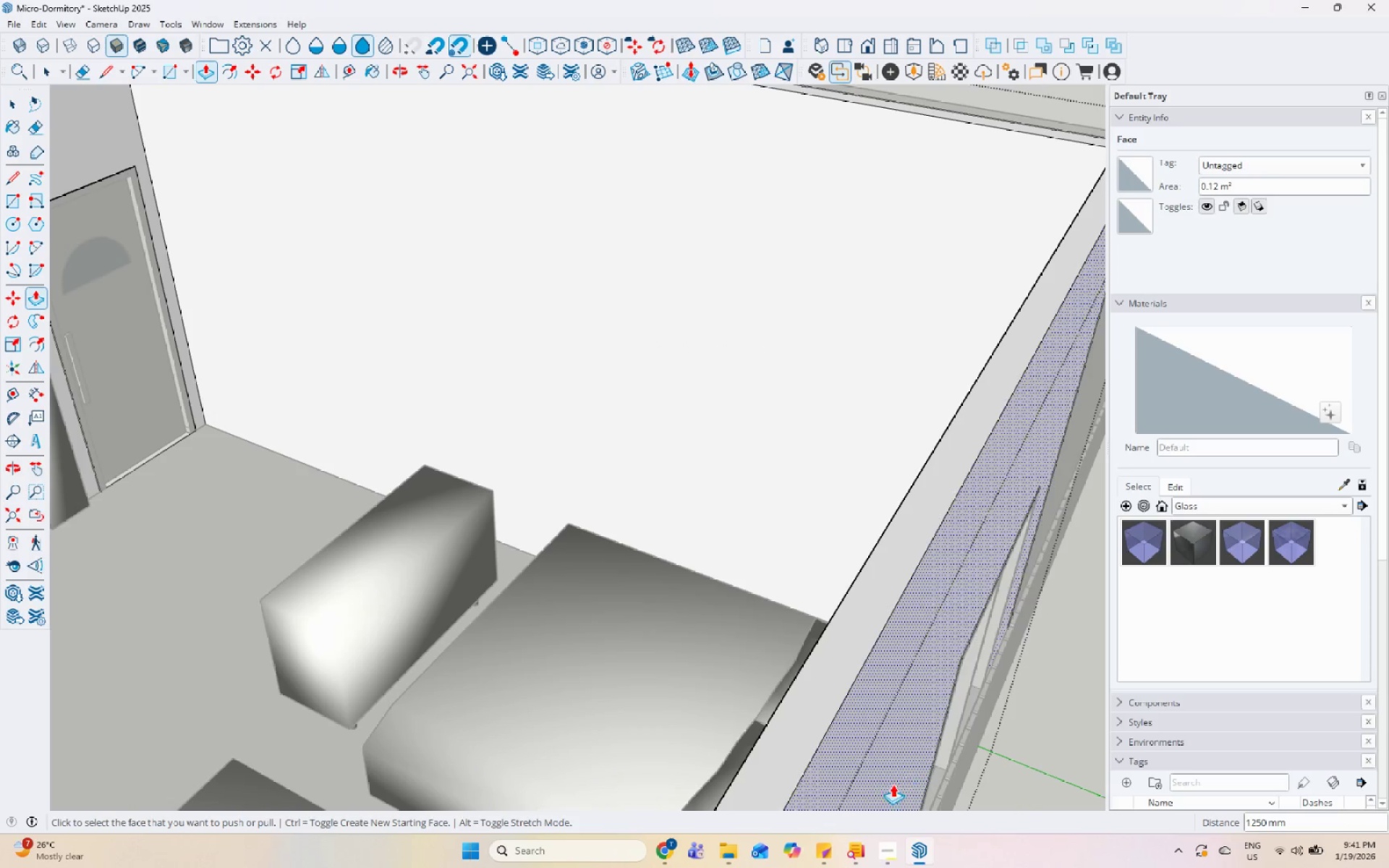 
left_click([885, 851])